 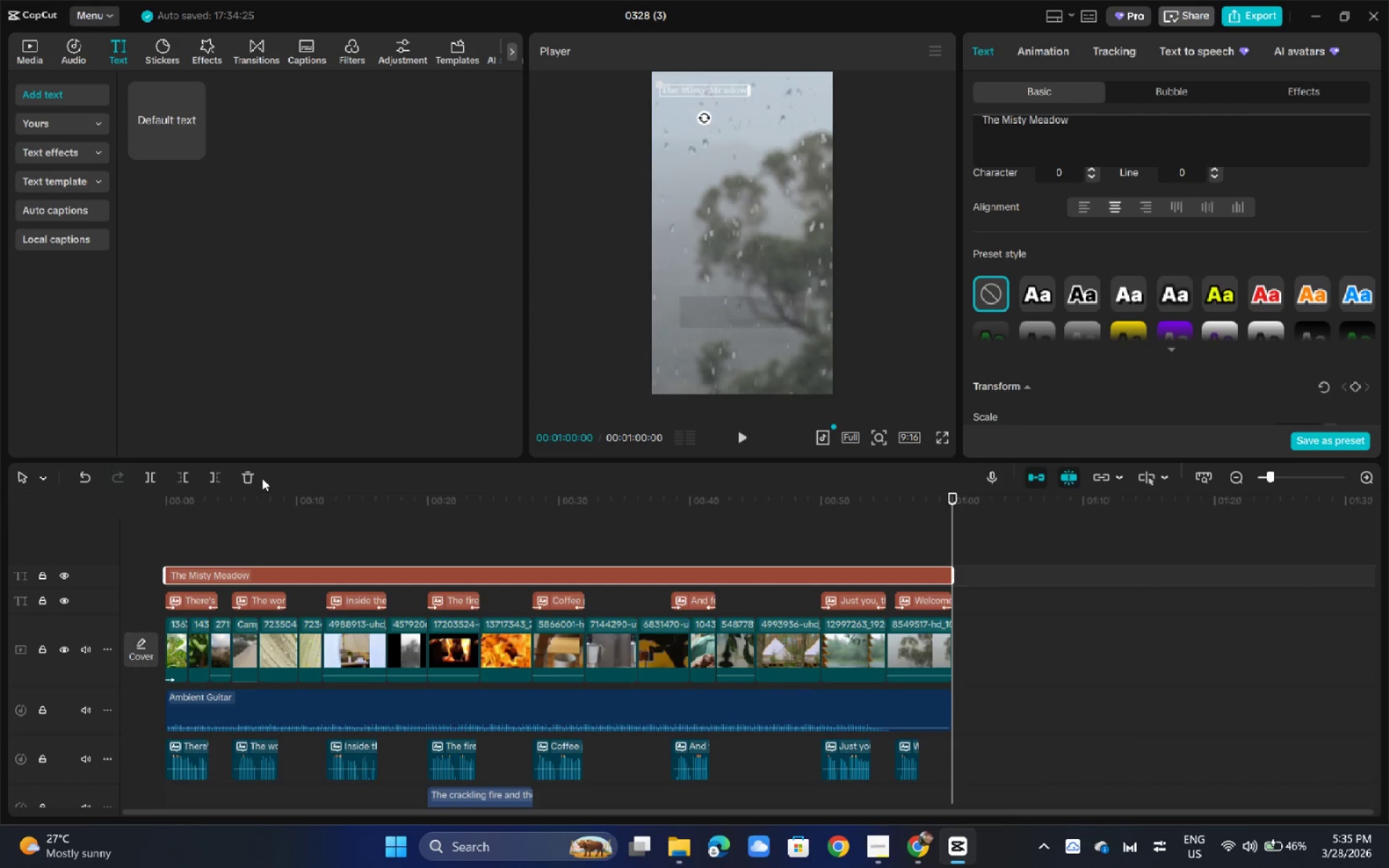 
left_click_drag(start_coordinate=[1005, 660], to_coordinate=[1000, 660])
 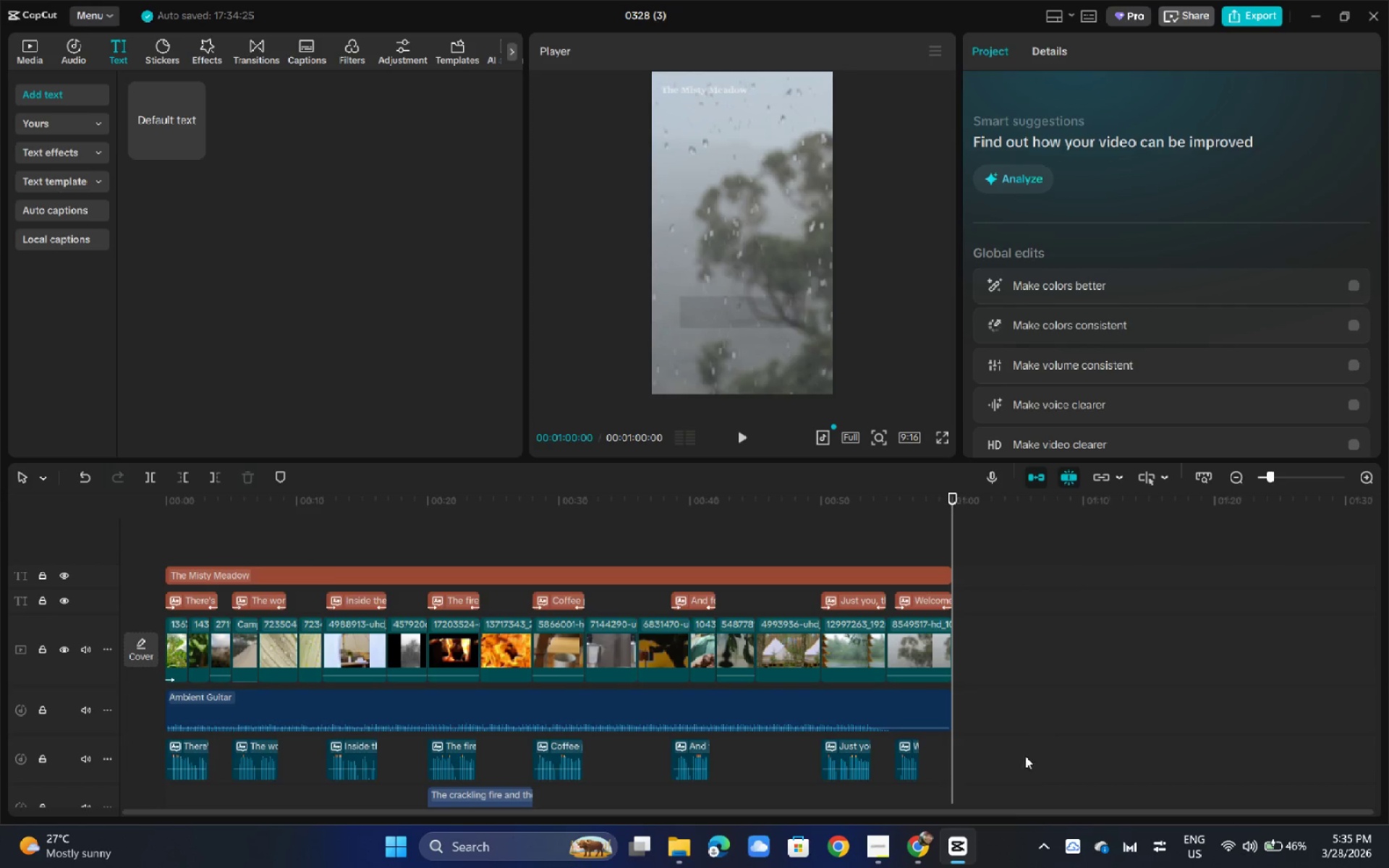 
left_click_drag(start_coordinate=[1018, 765], to_coordinate=[67, 571])
 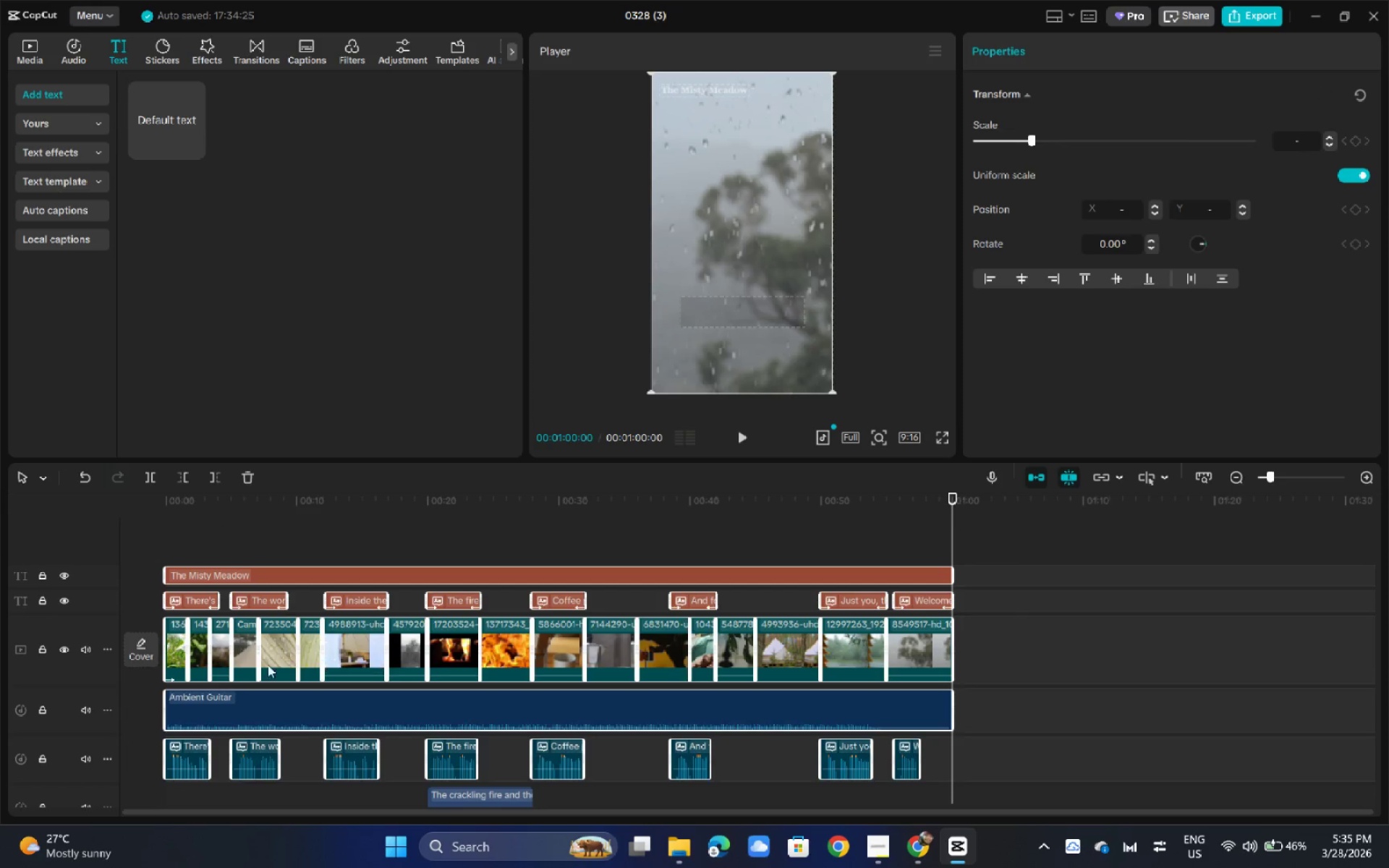 
left_click_drag(start_coordinate=[995, 624], to_coordinate=[1008, 624])
 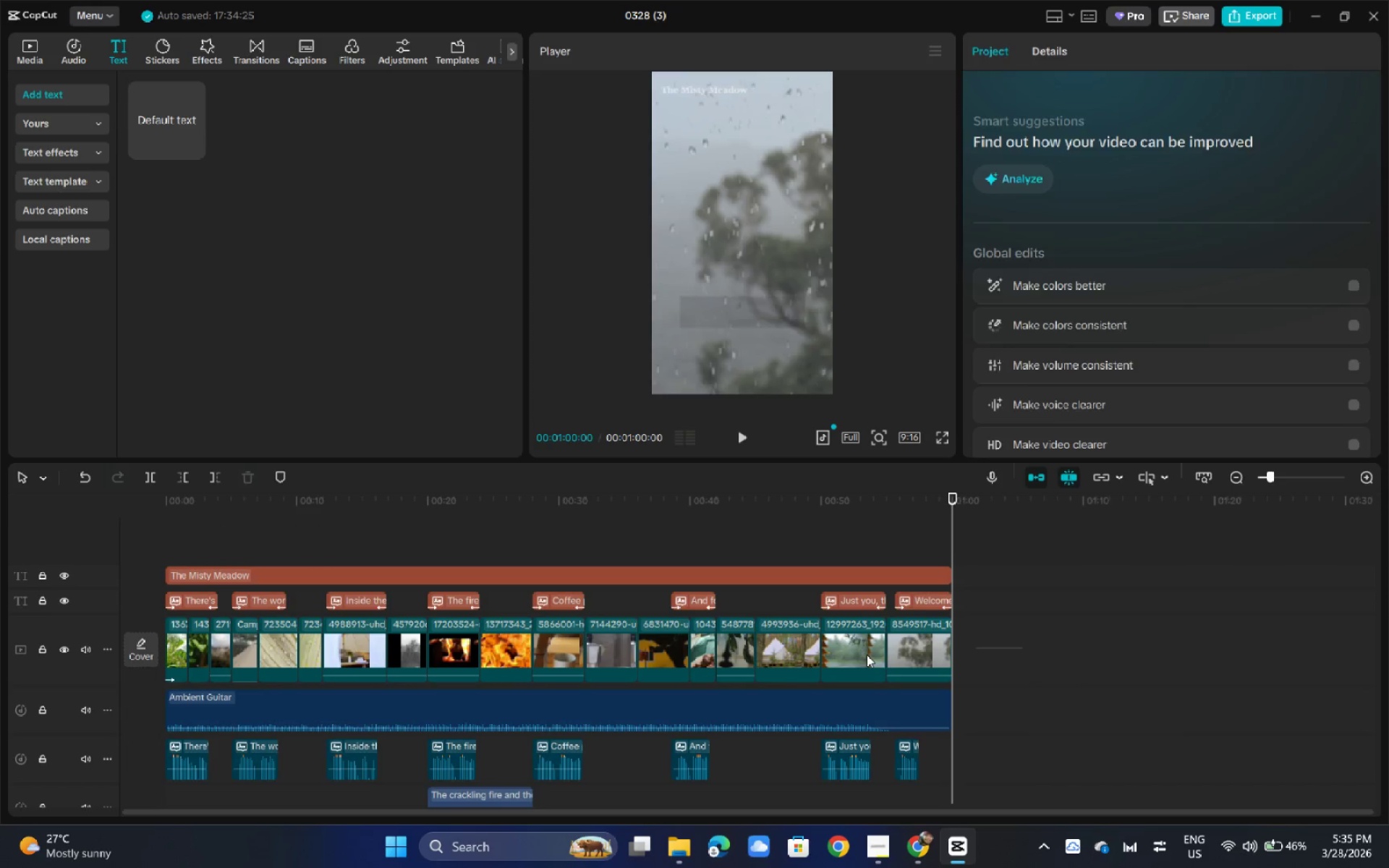 
left_click_drag(start_coordinate=[1022, 647], to_coordinate=[179, 656])
 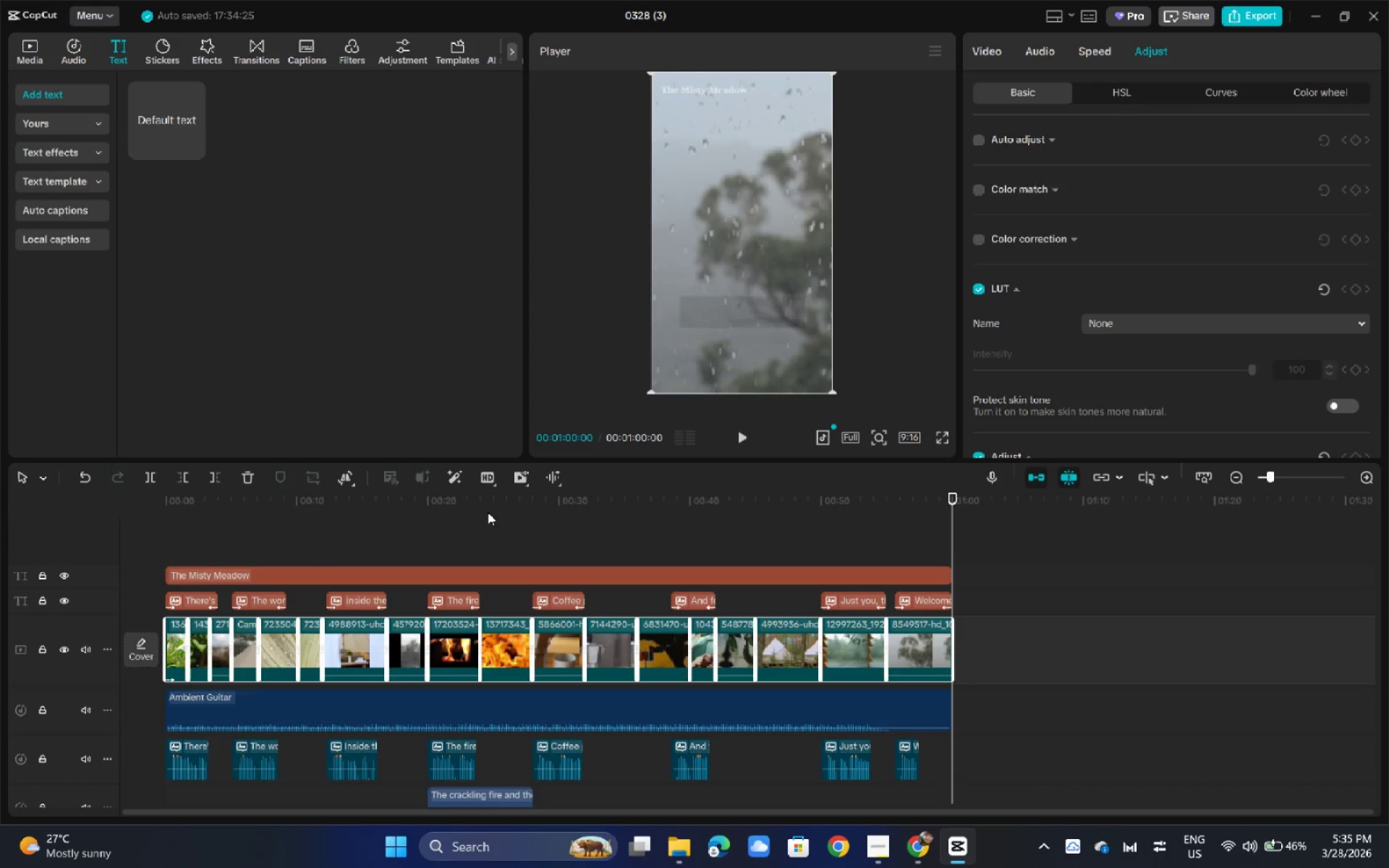 
mouse_move([507, 482])
 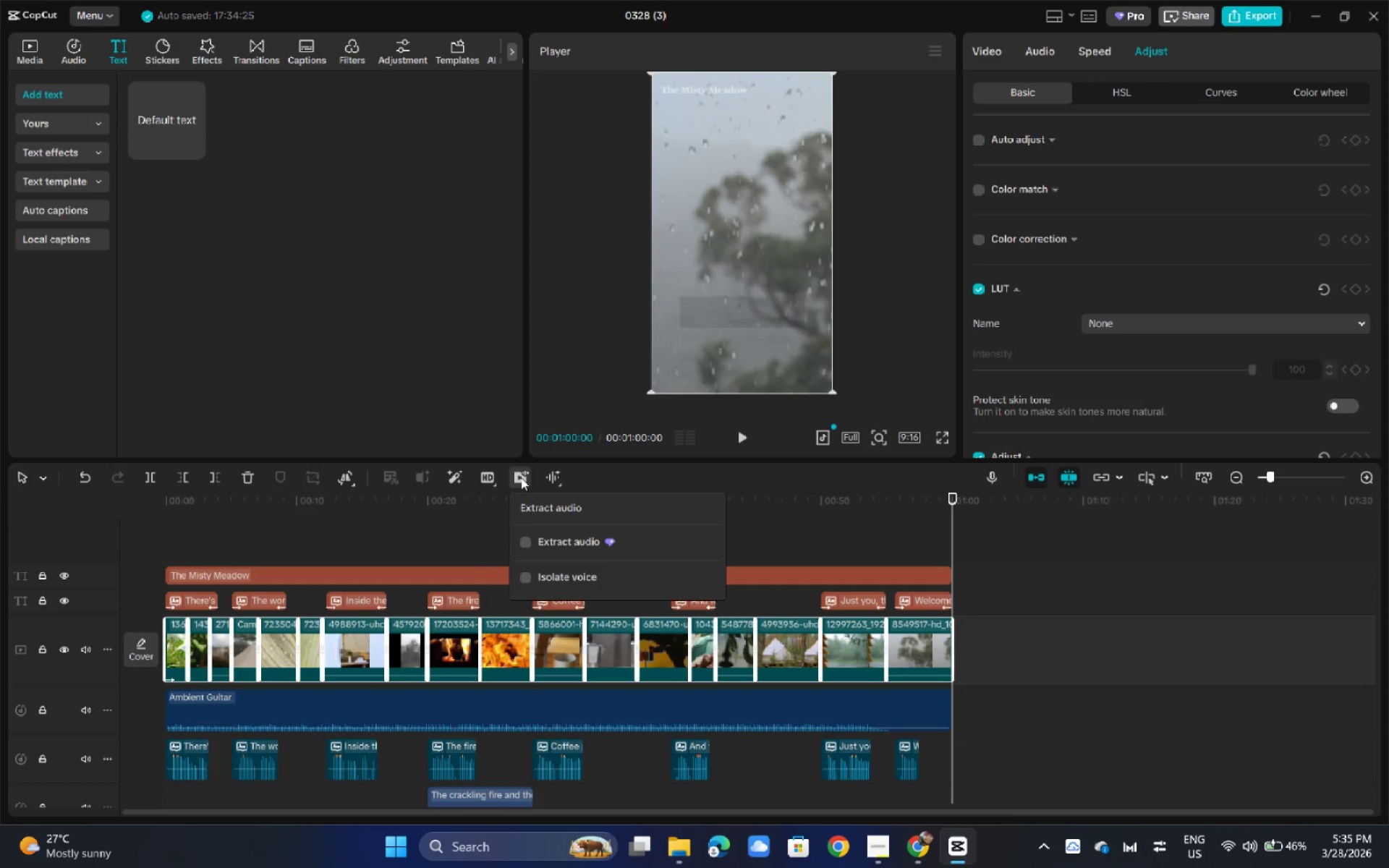 
mouse_move([522, 477])
 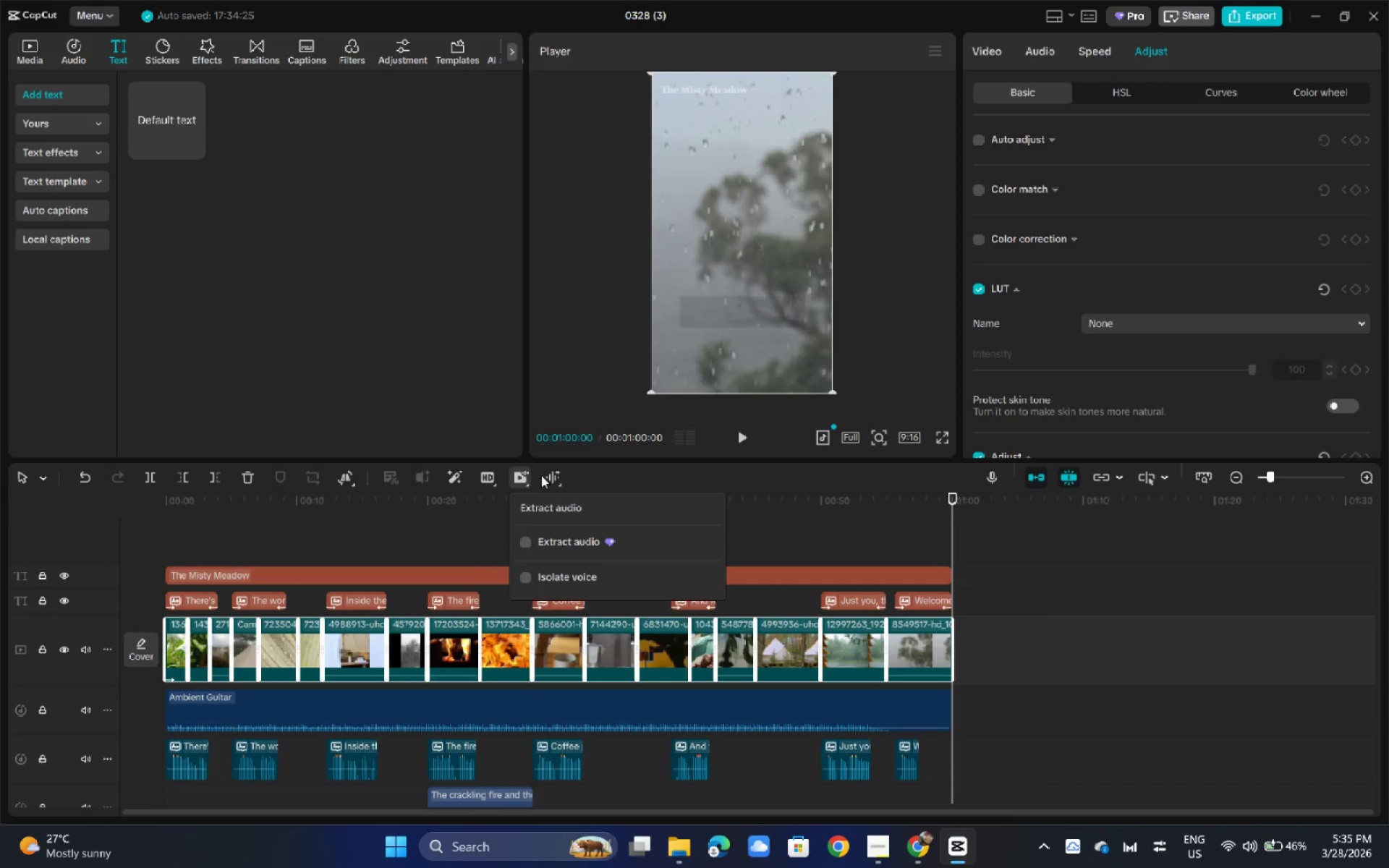 
mouse_move([538, 475])
 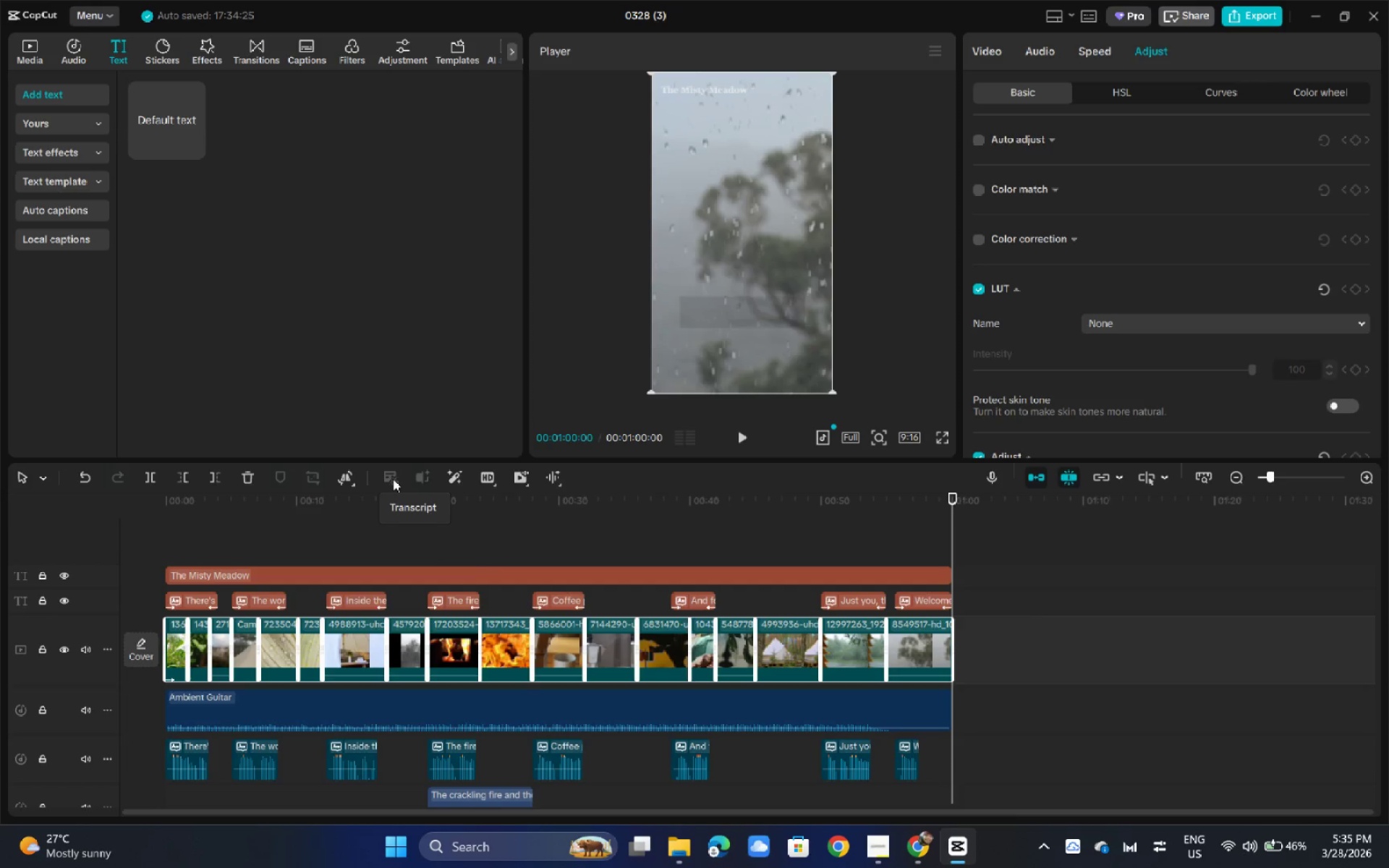 
mouse_move([340, 477])
 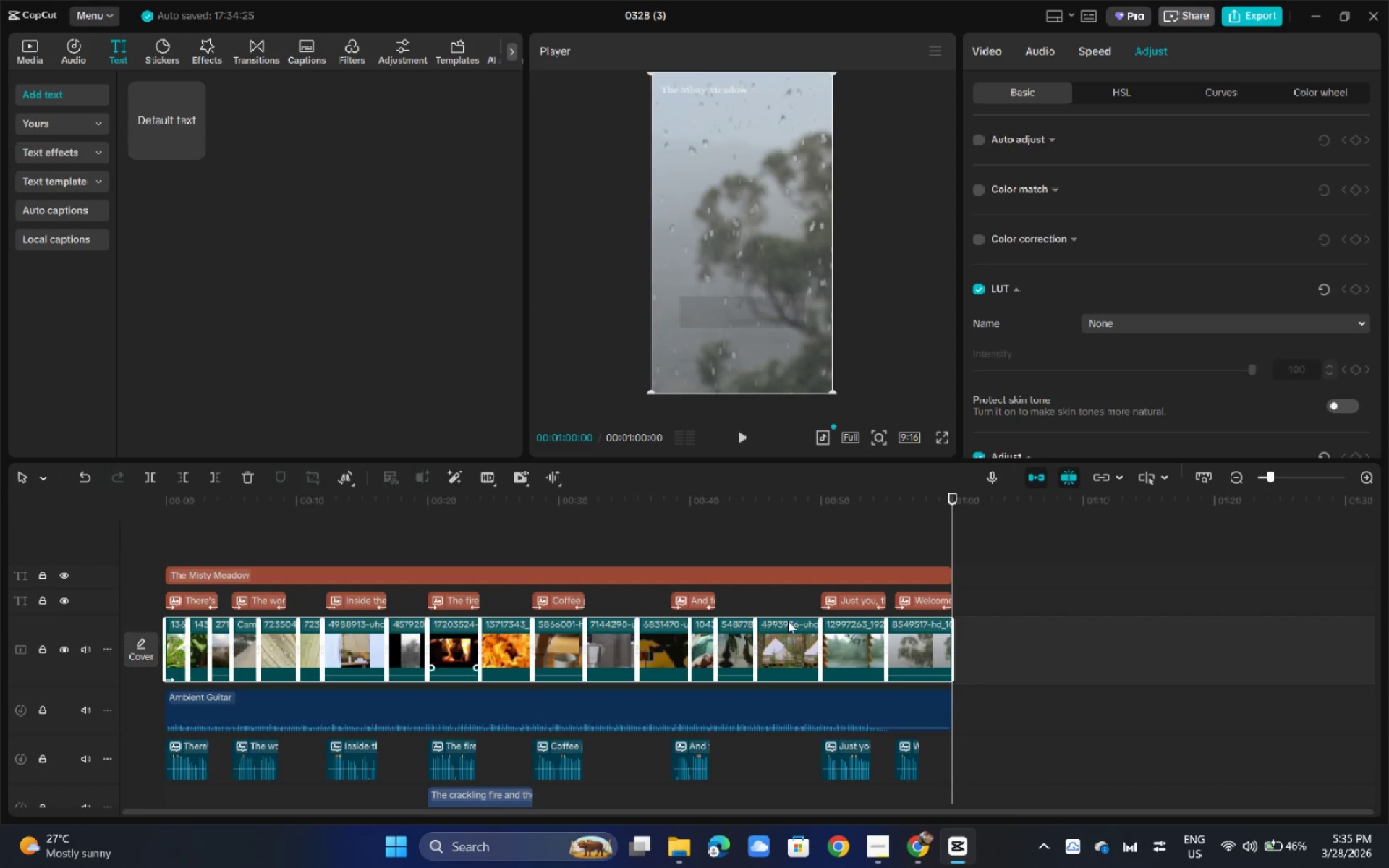 
right_click([797, 629])
 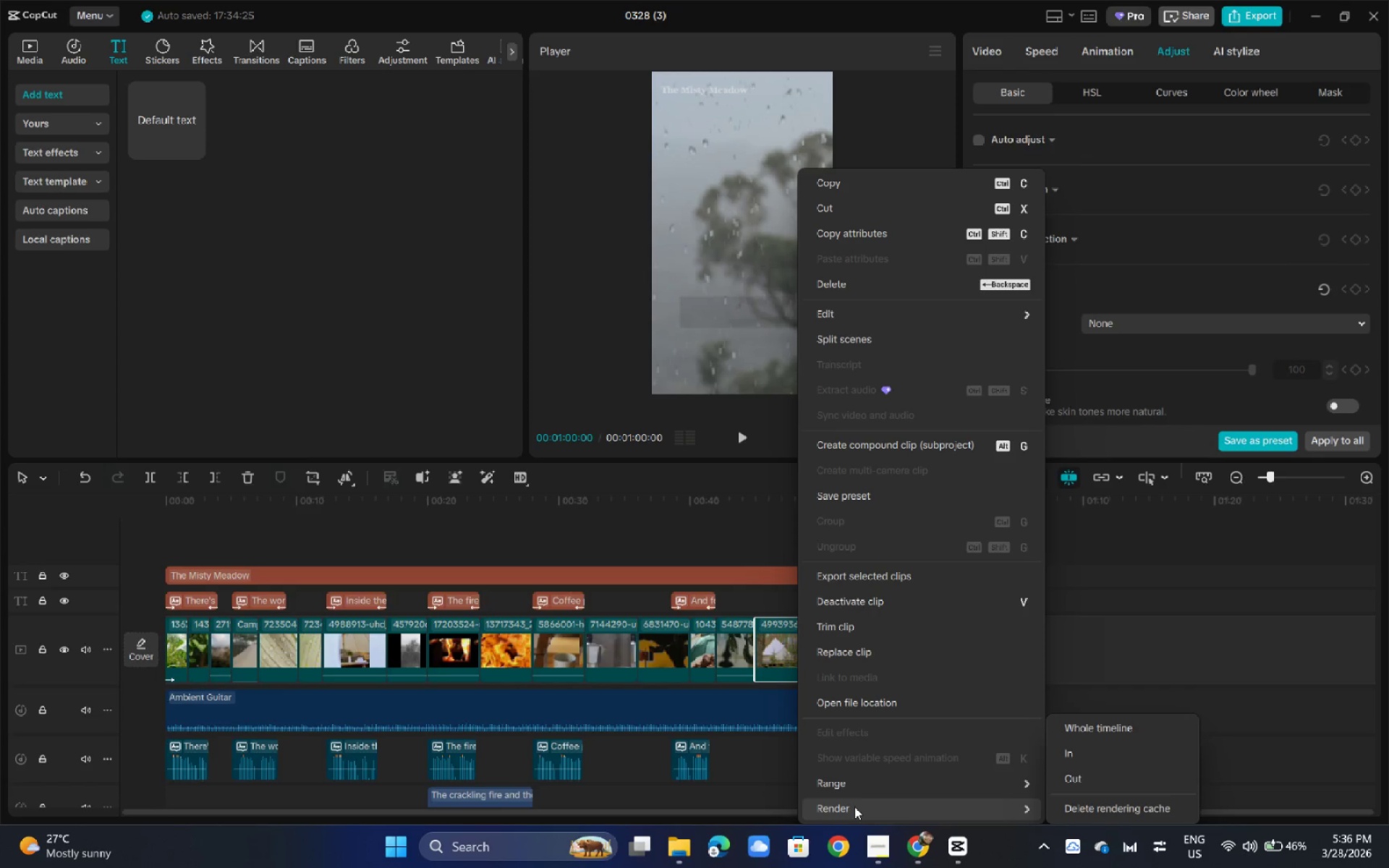 
wait(7.25)
 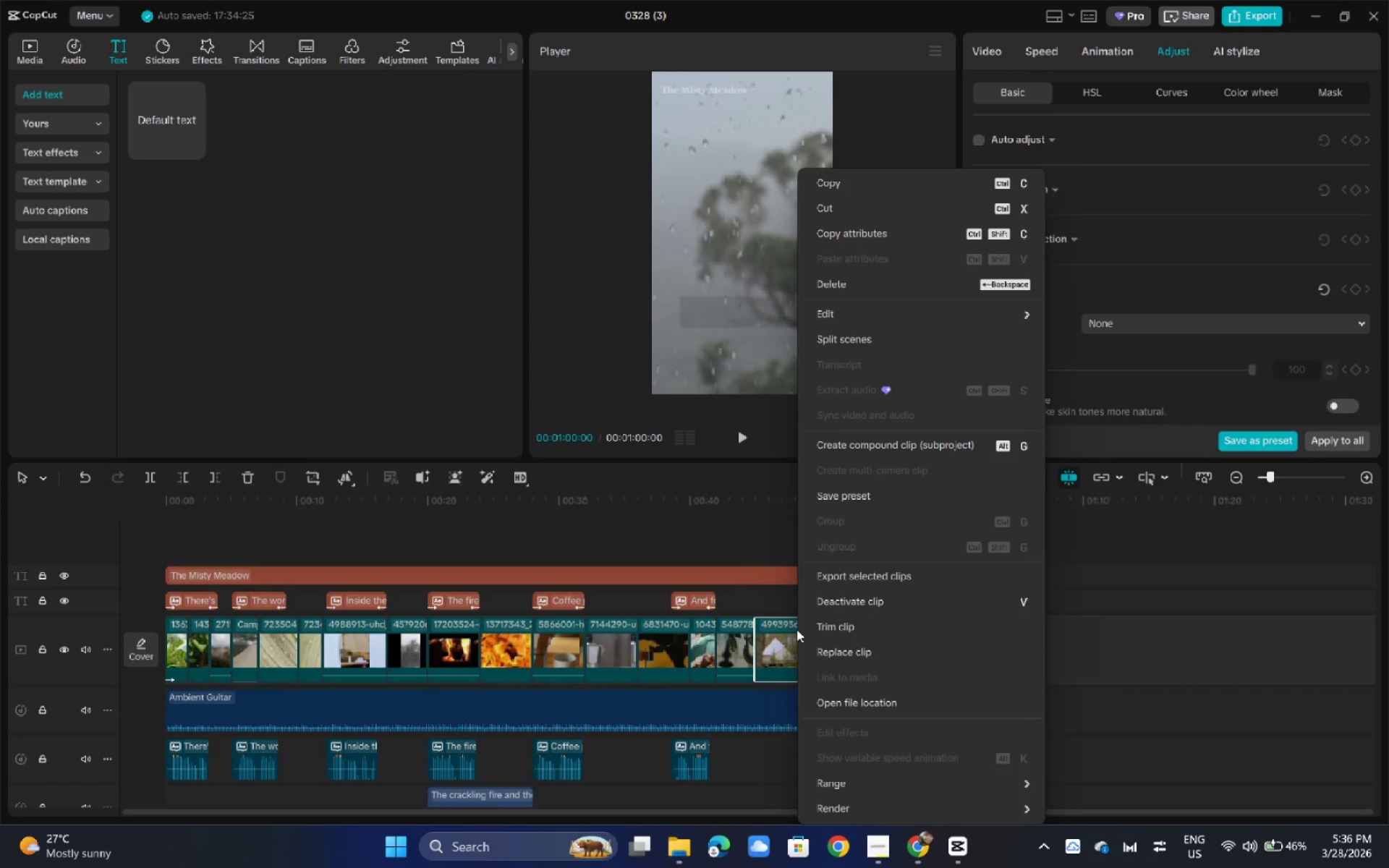 
left_click([1156, 632])
 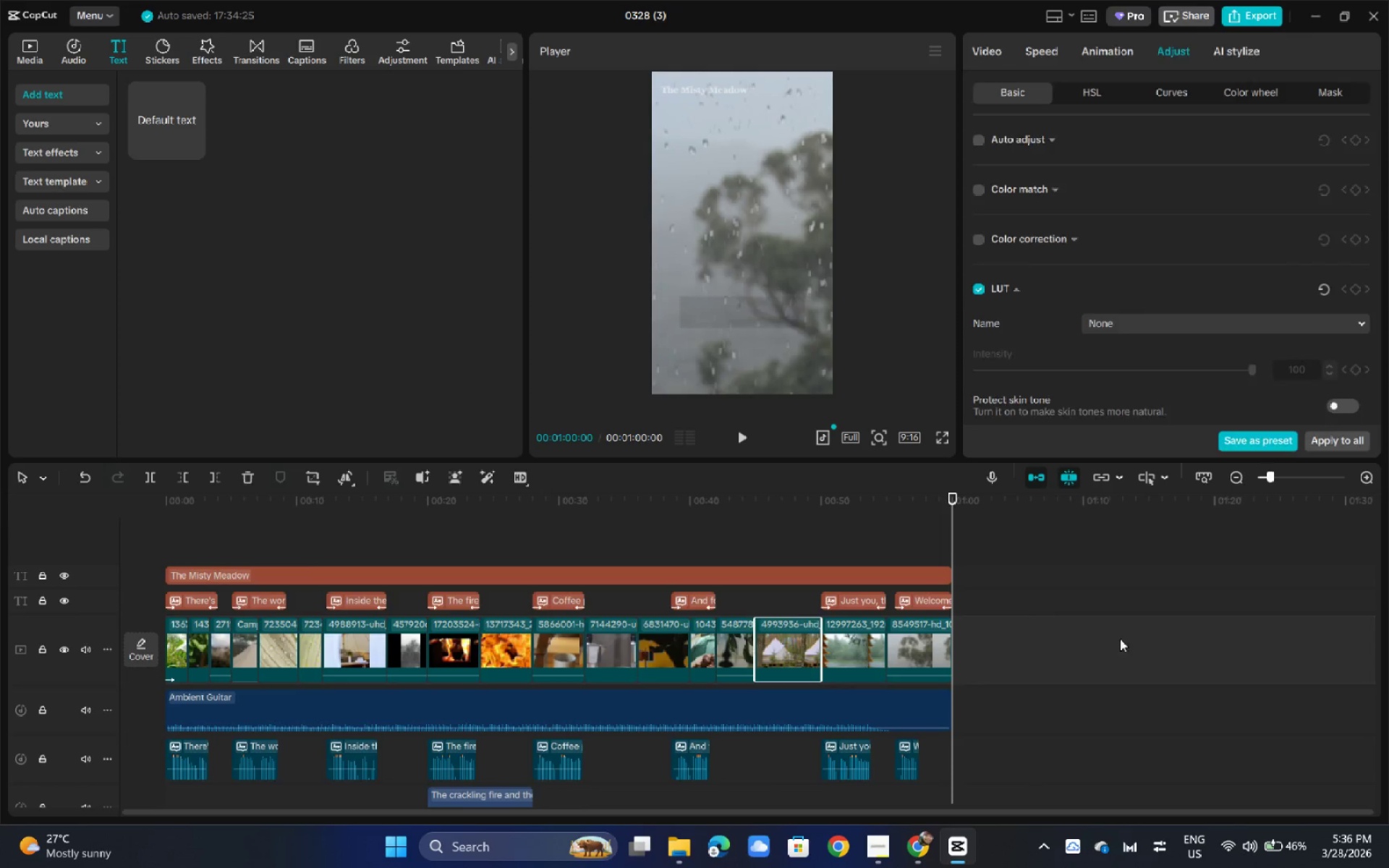 
left_click_drag(start_coordinate=[1123, 637], to_coordinate=[183, 674])
 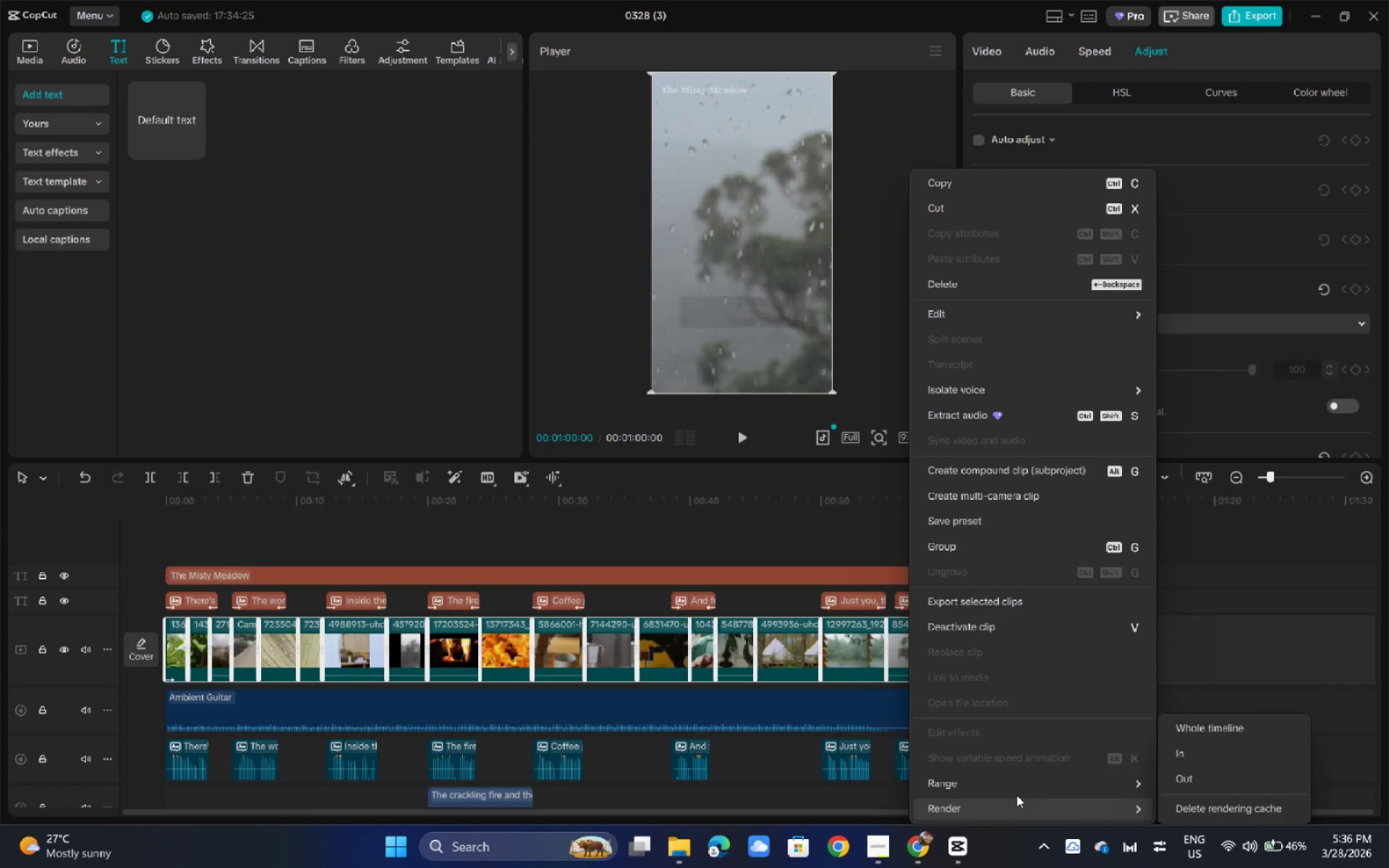 
left_click([1098, 807])
 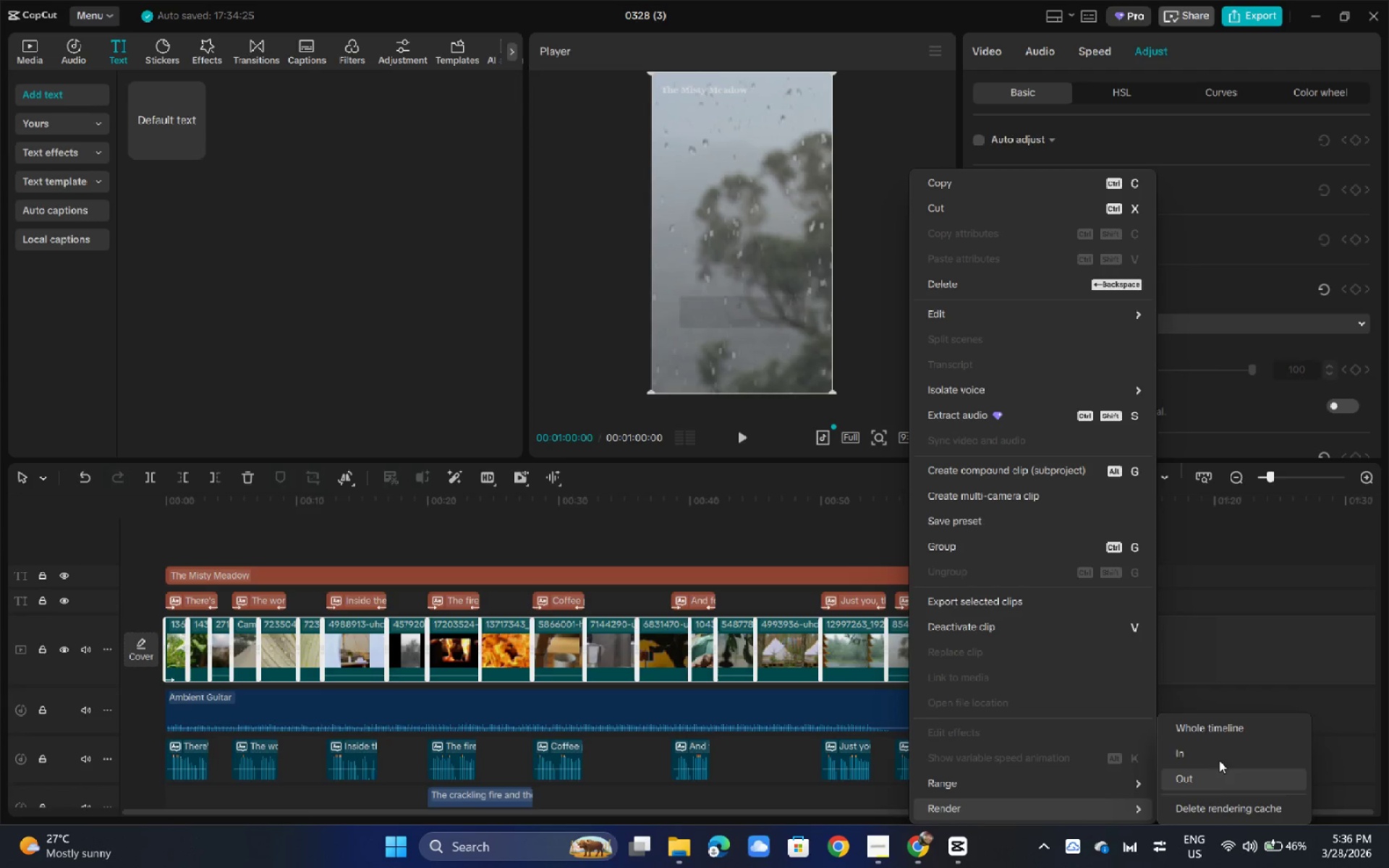 
left_click([1227, 734])
 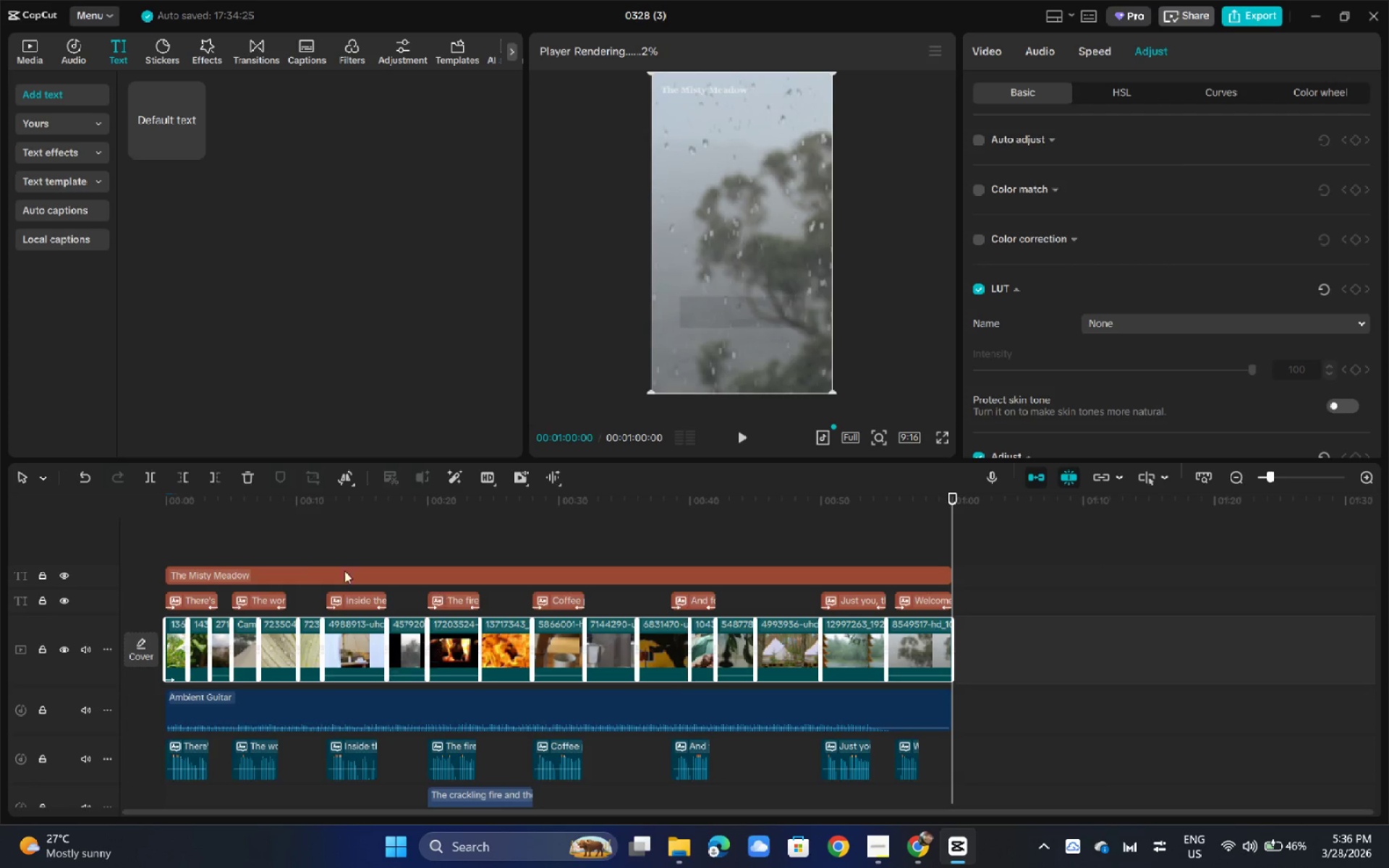 
left_click_drag(start_coordinate=[177, 503], to_coordinate=[155, 500])
 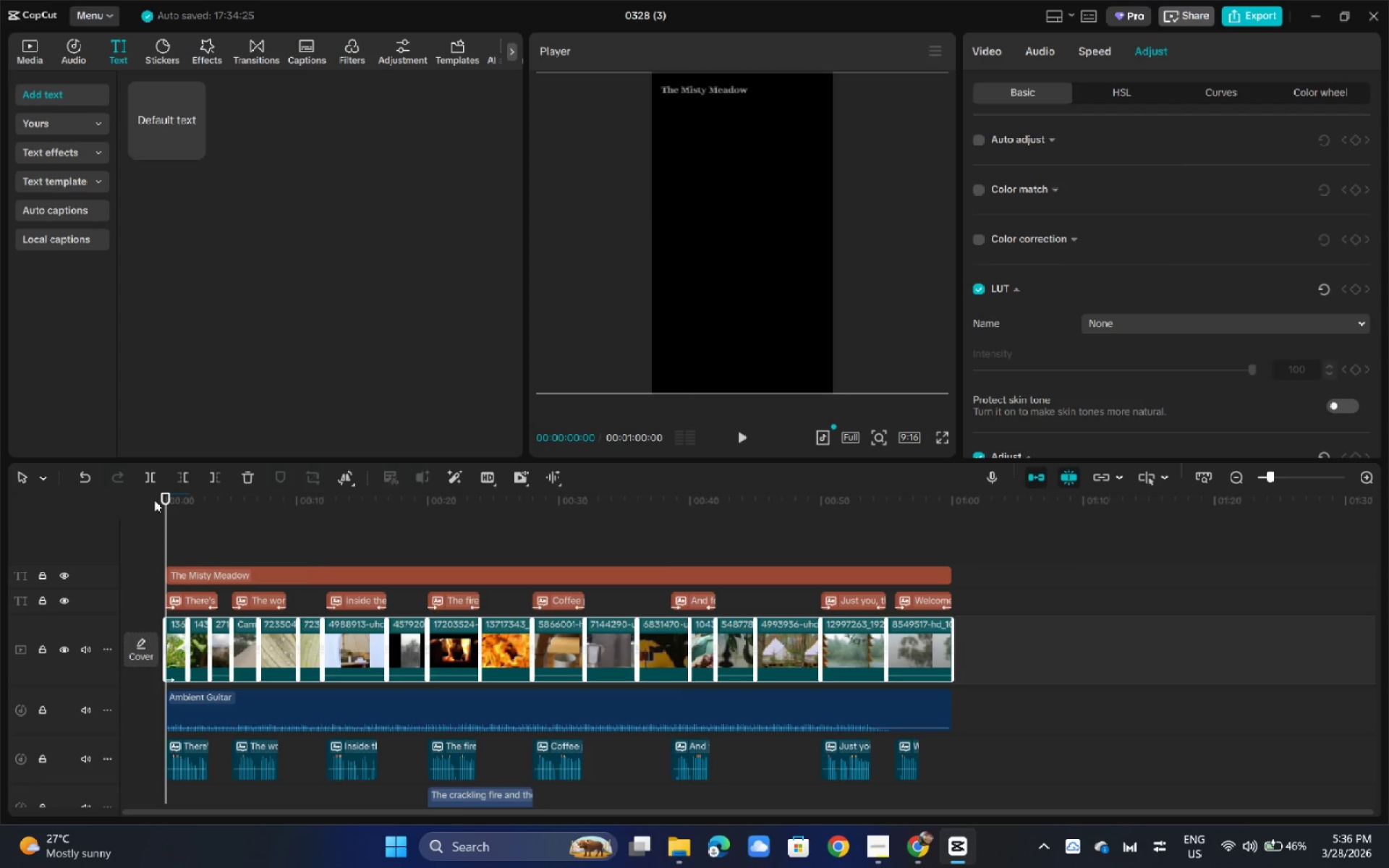 
key(Space)
 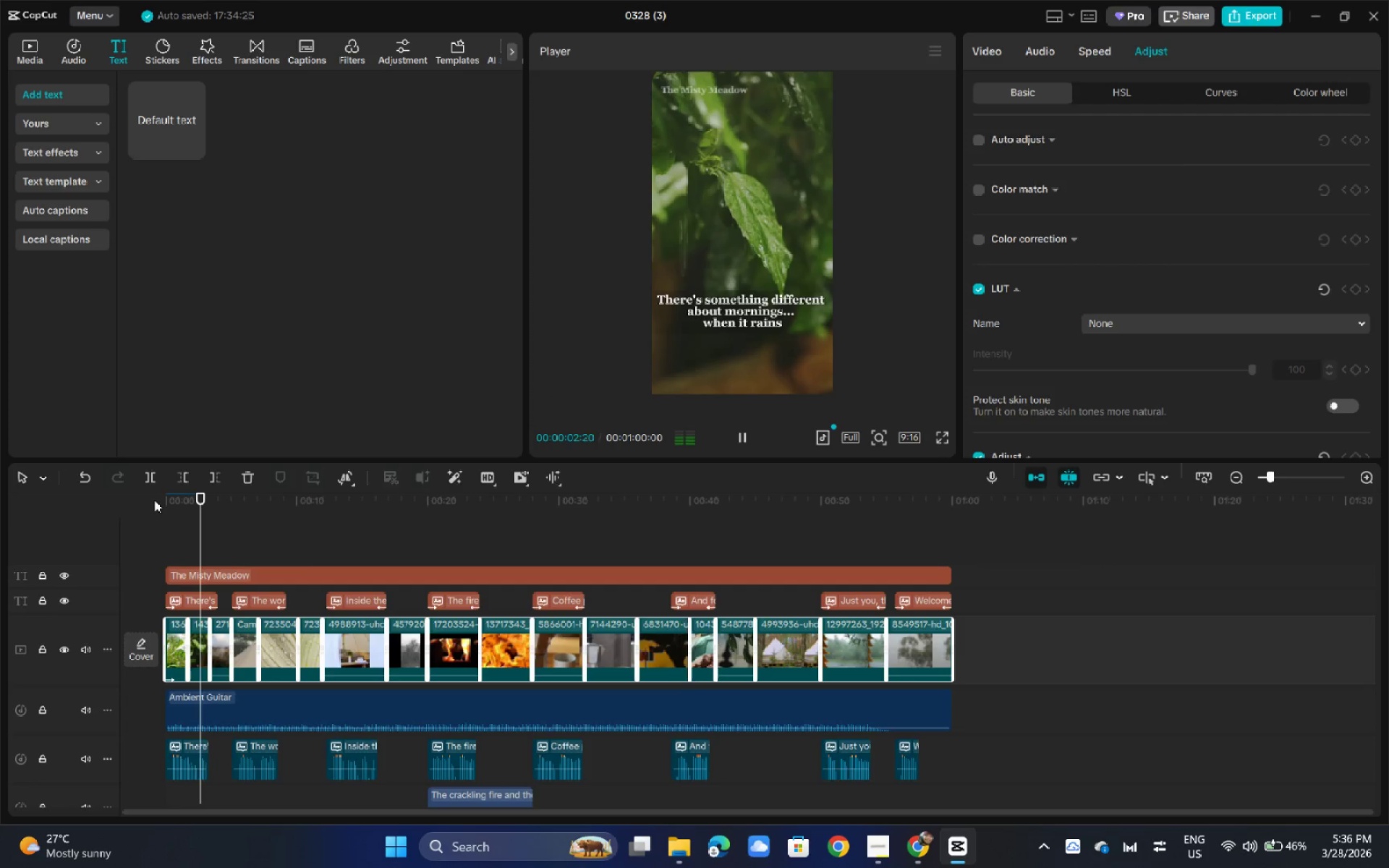 
key(Space)
 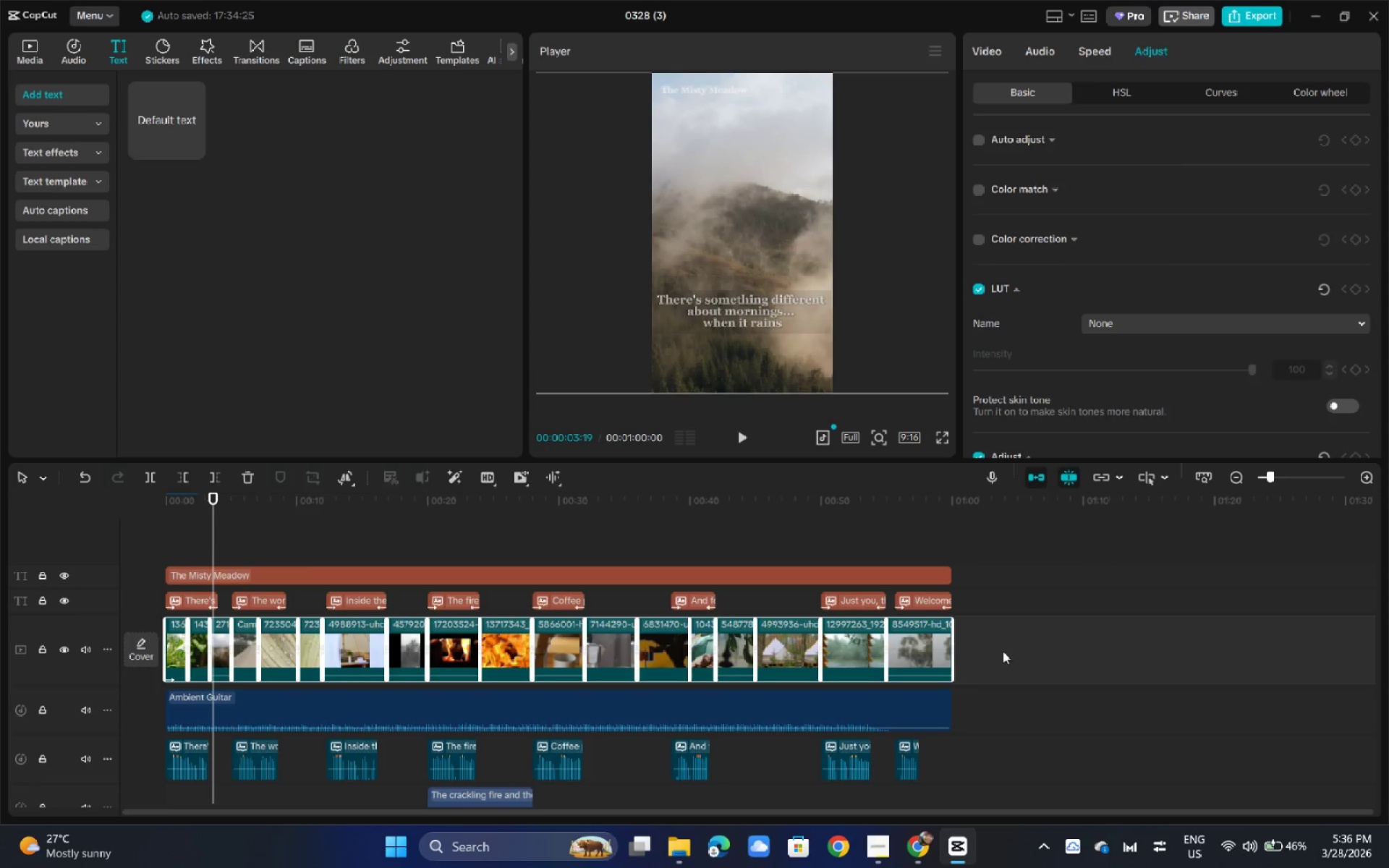 
left_click_drag(start_coordinate=[1014, 644], to_coordinate=[178, 647])
 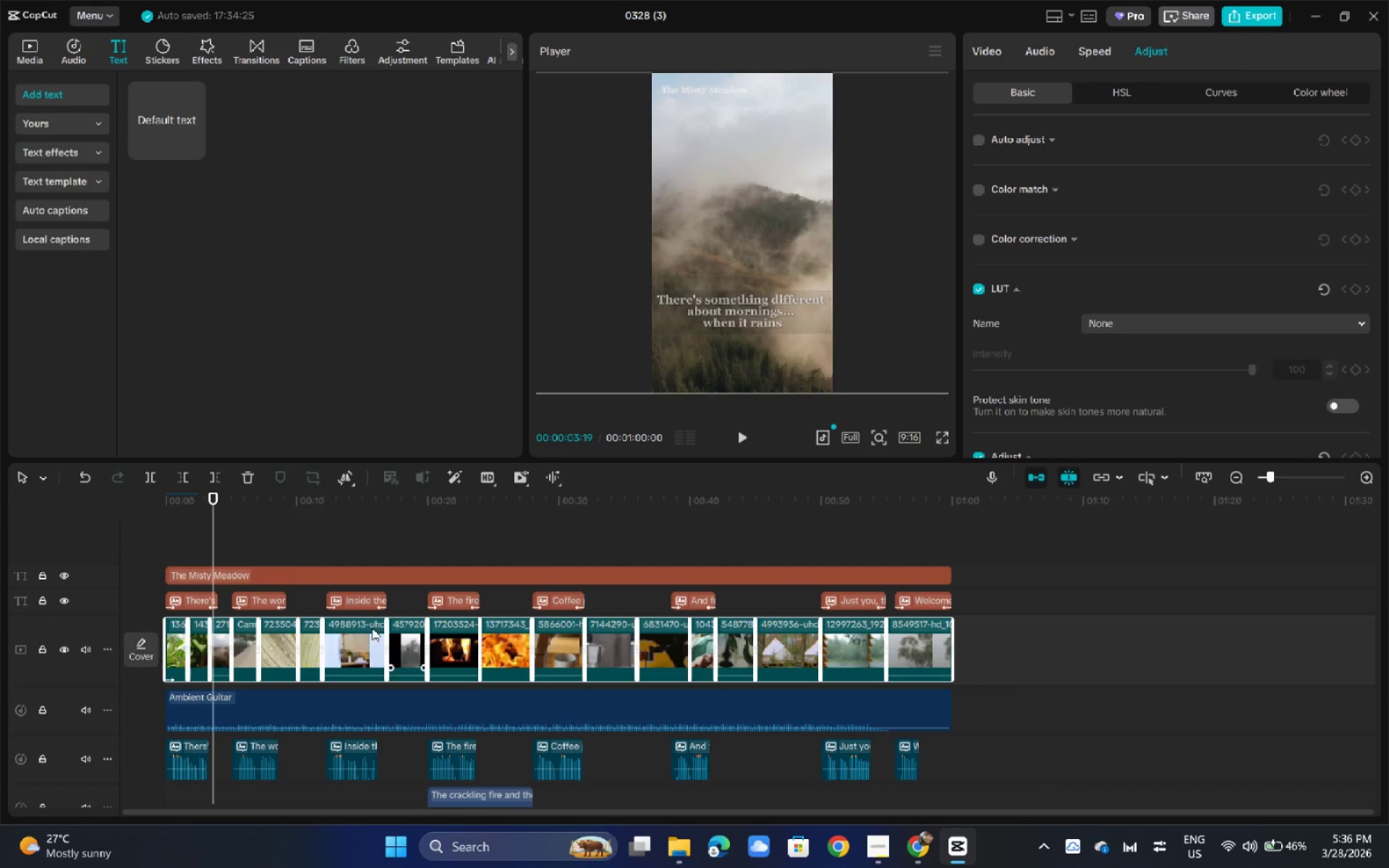 
scroll: coordinate [241, 514], scroll_direction: up, amount: 4.0
 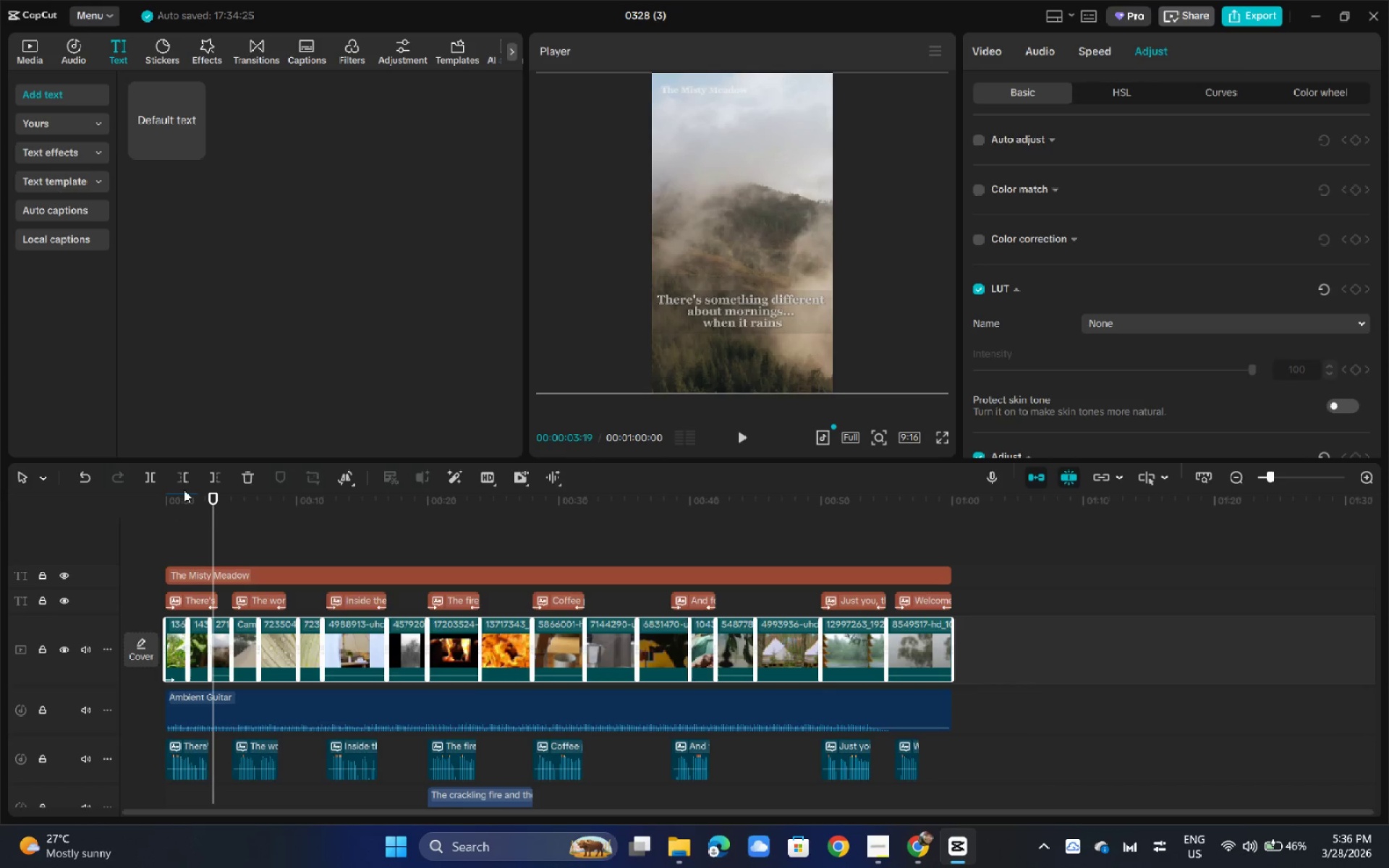 
mouse_move([361, 654])
 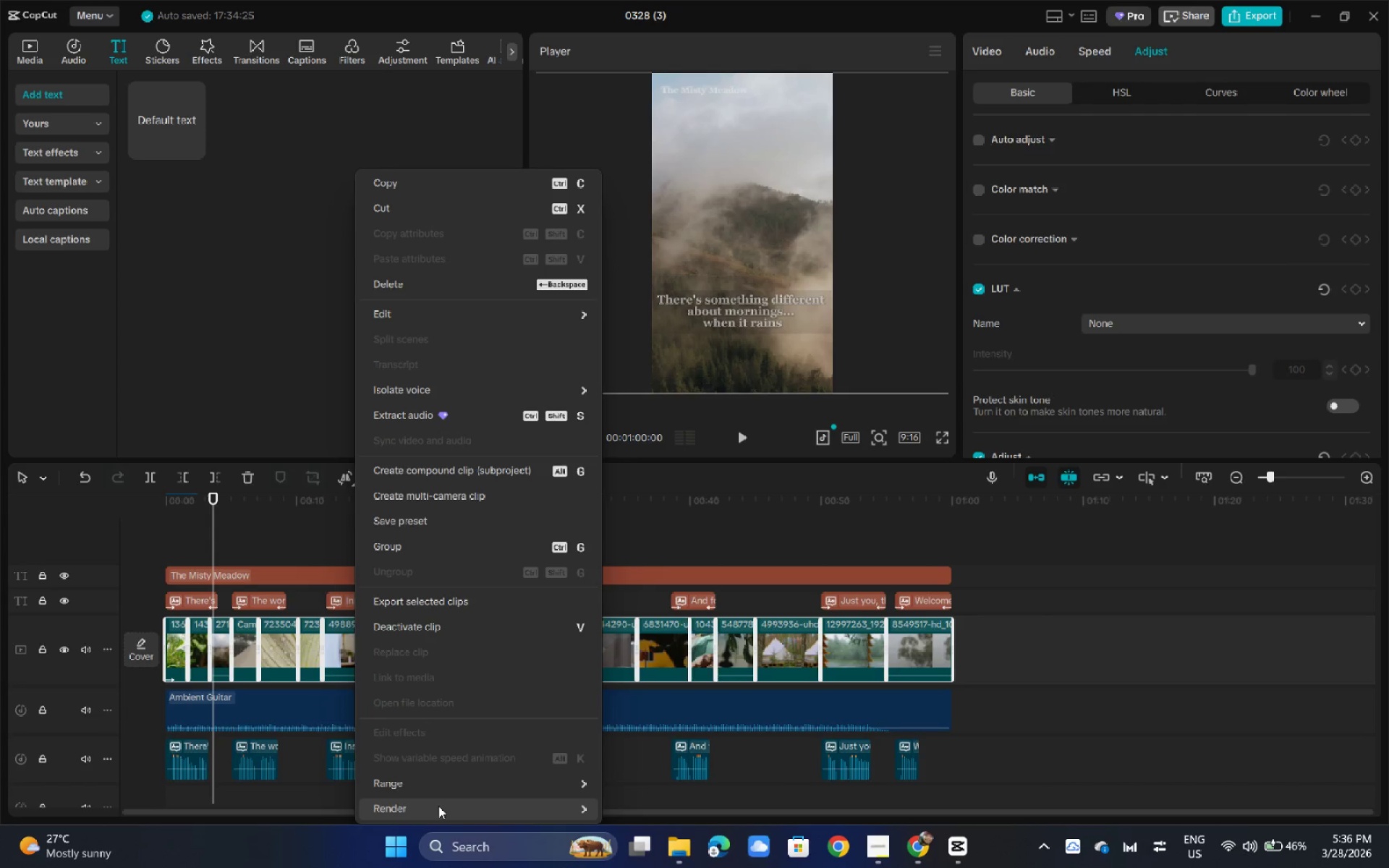 
left_click([438, 807])
 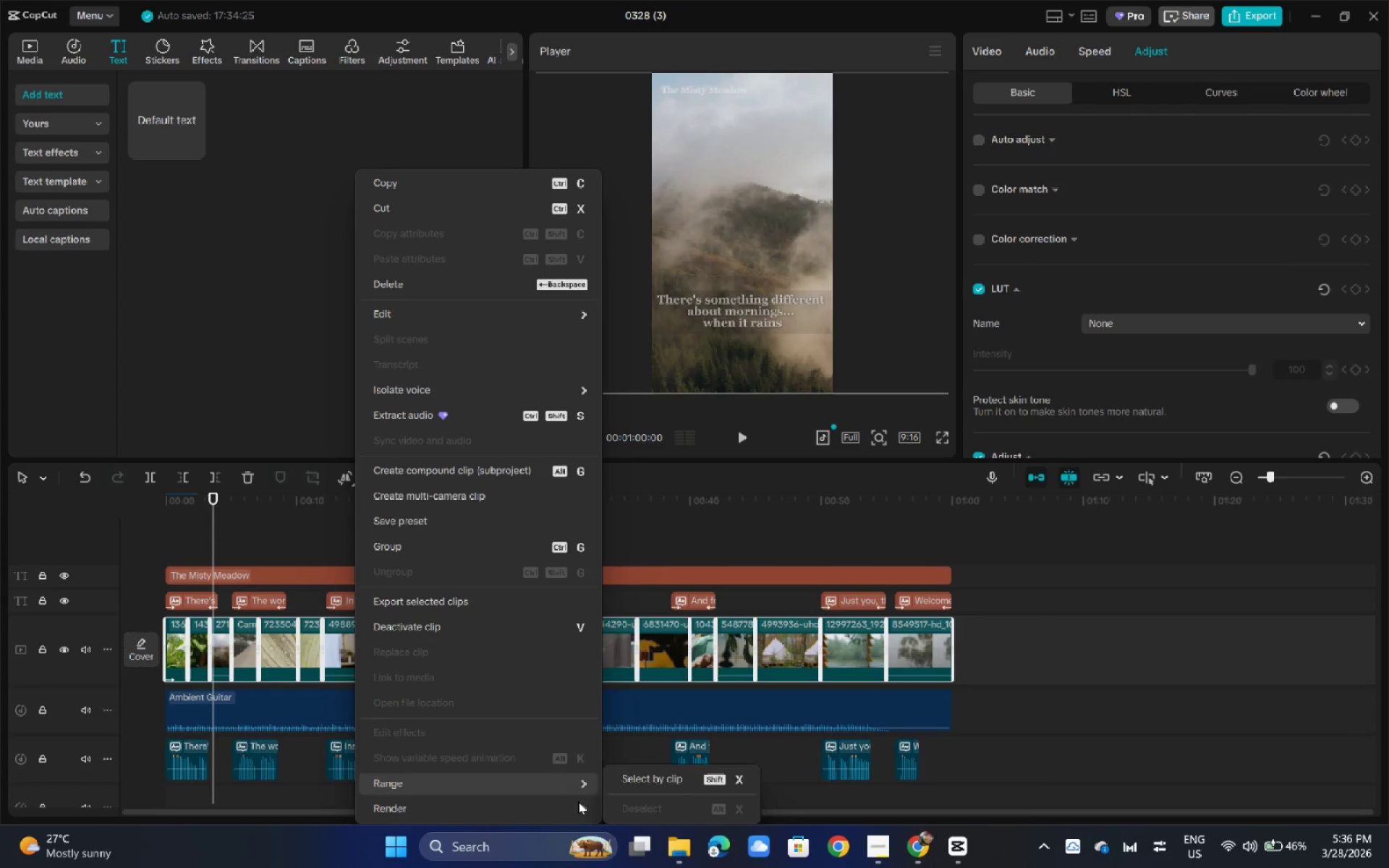 
left_click([578, 801])
 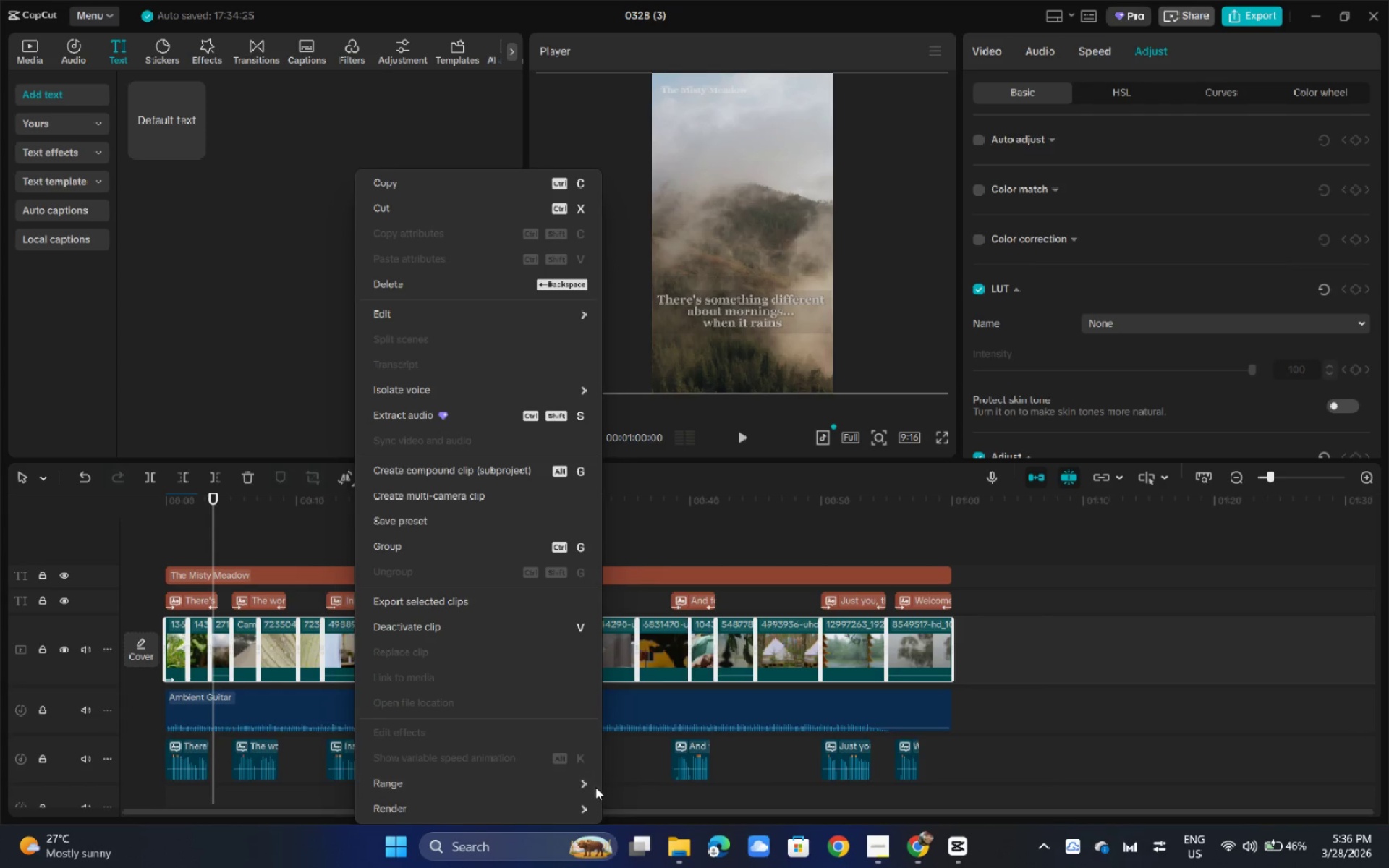 
left_click([581, 804])
 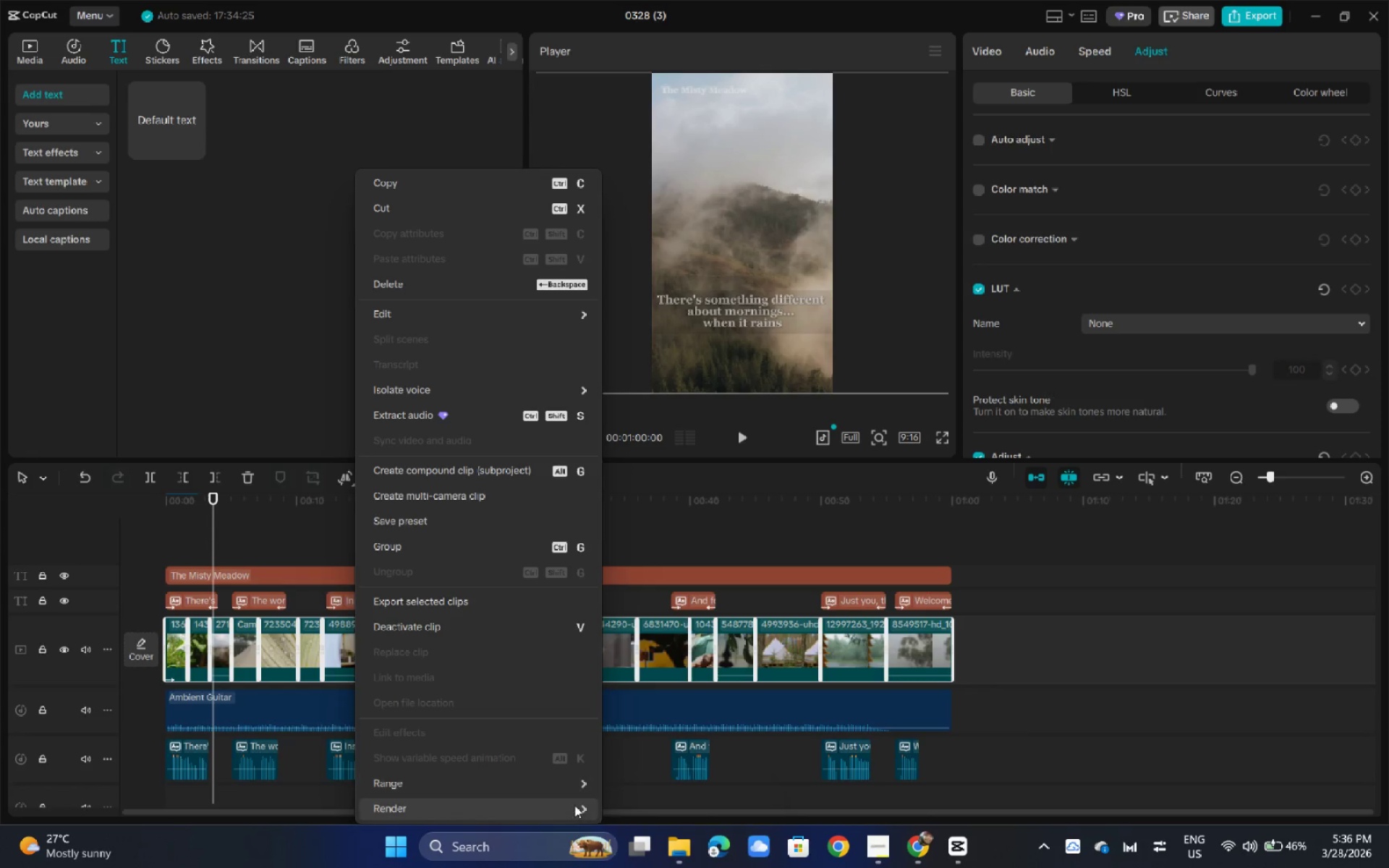 
left_click([574, 807])
 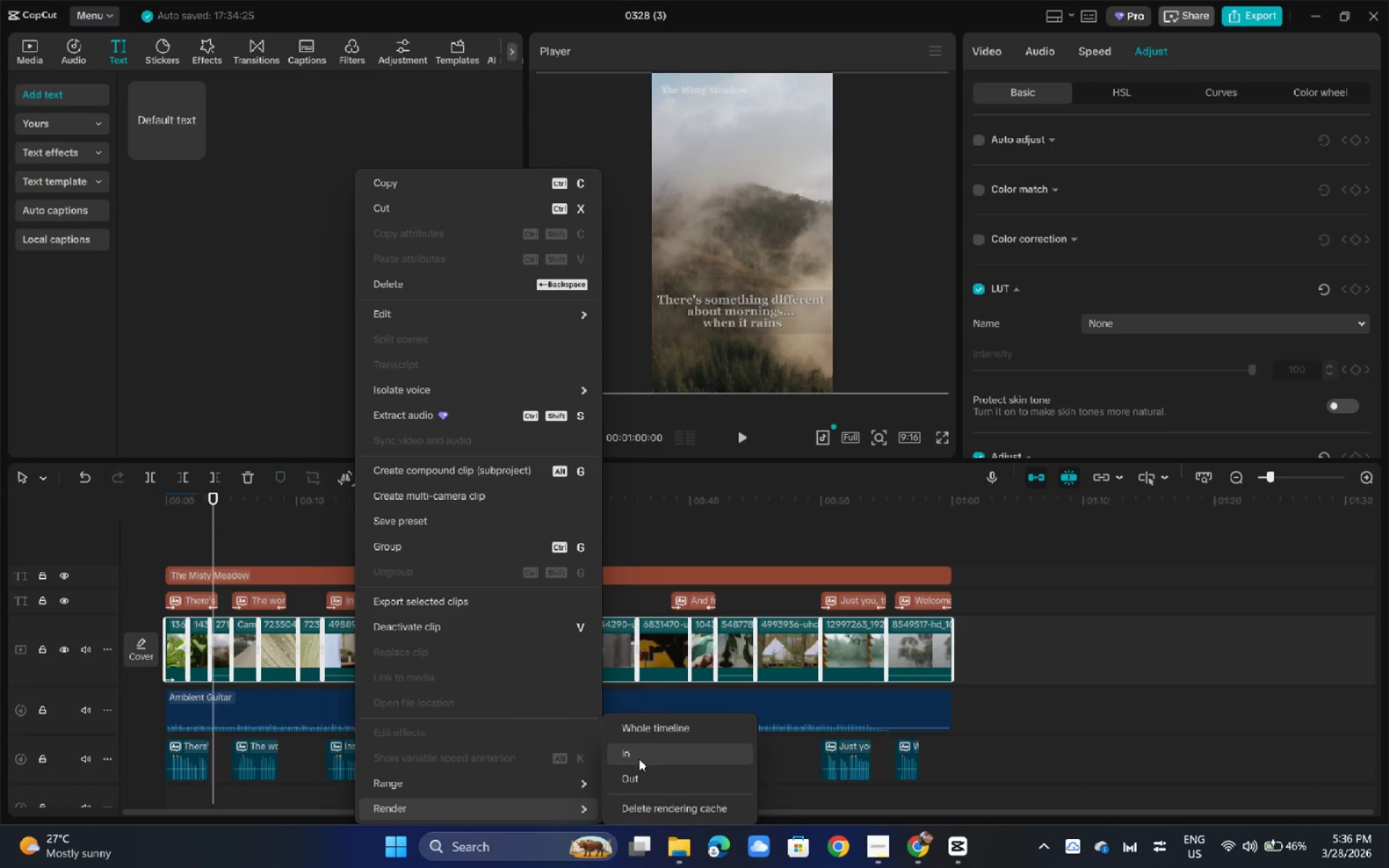 
left_click([639, 759])
 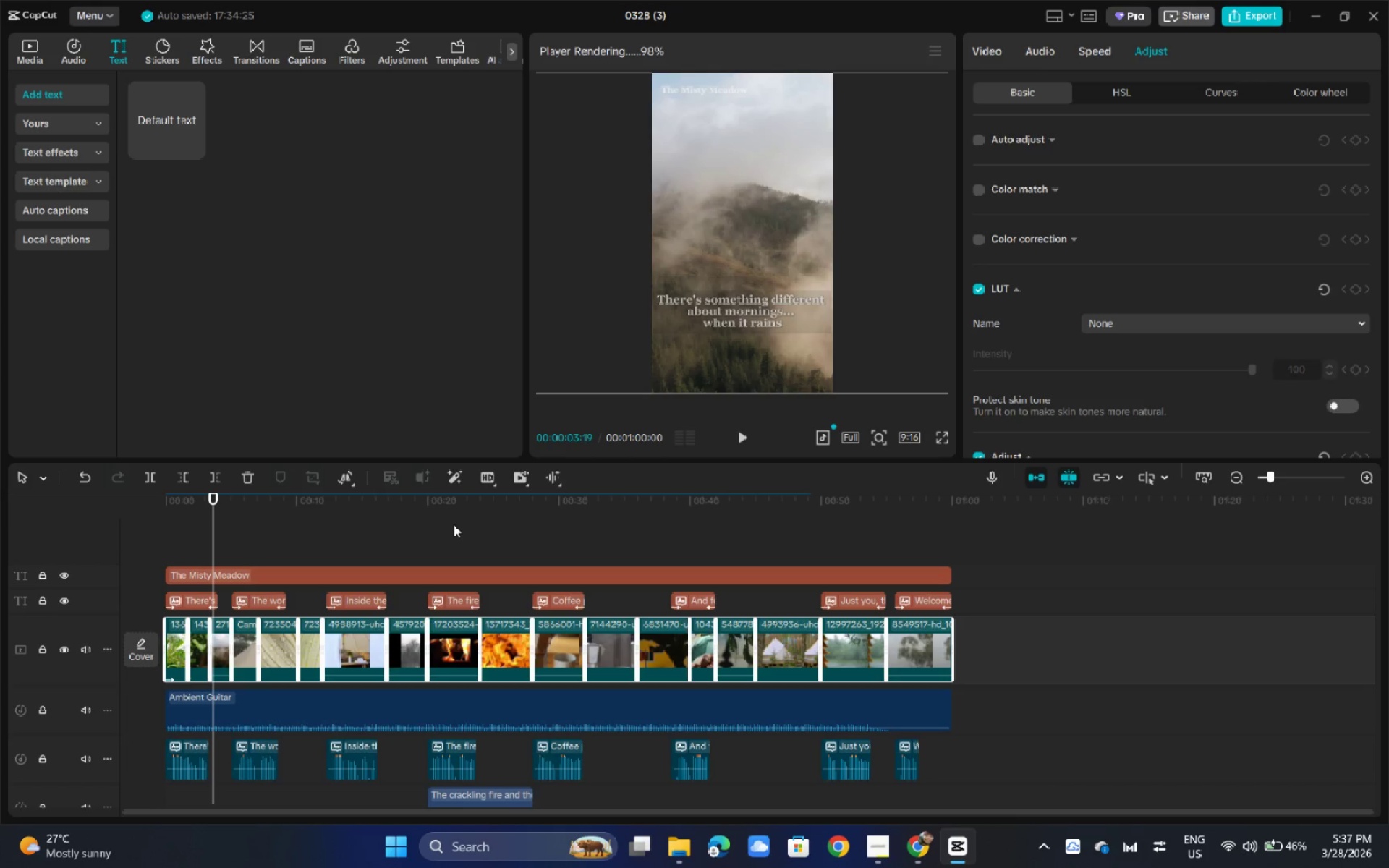 
wait(45.7)
 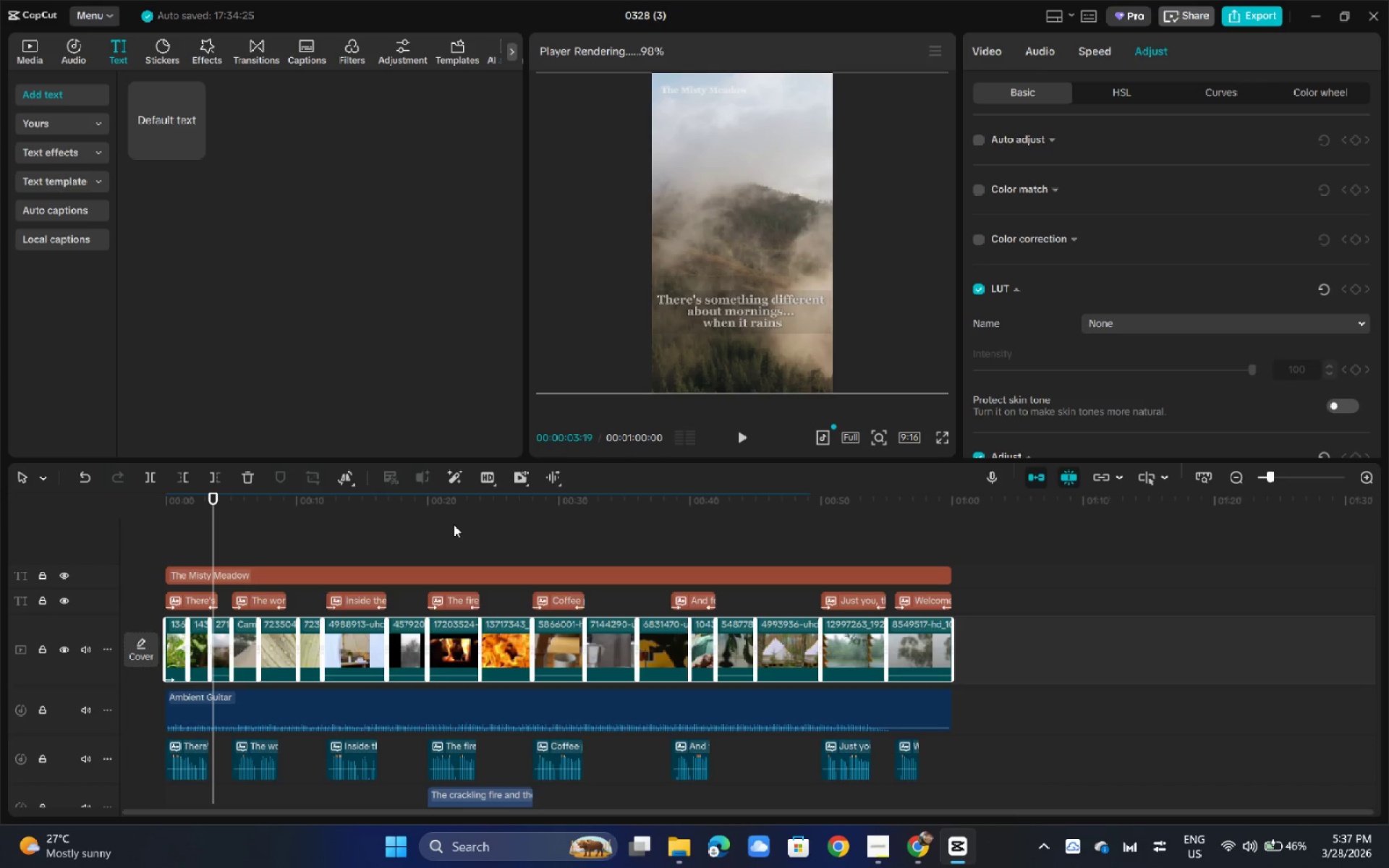 
left_click_drag(start_coordinate=[186, 506], to_coordinate=[157, 507])
 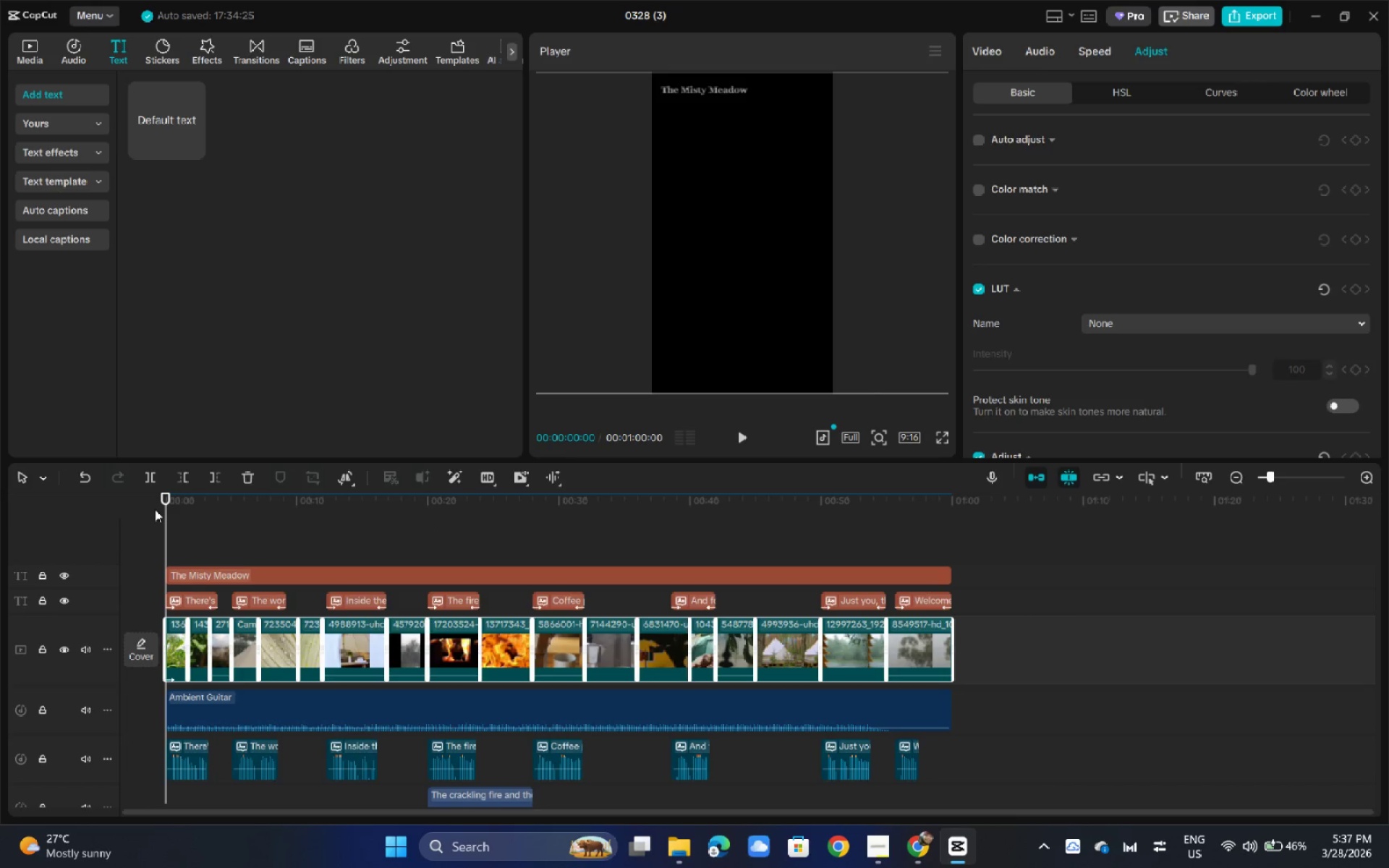 
key(Space)
 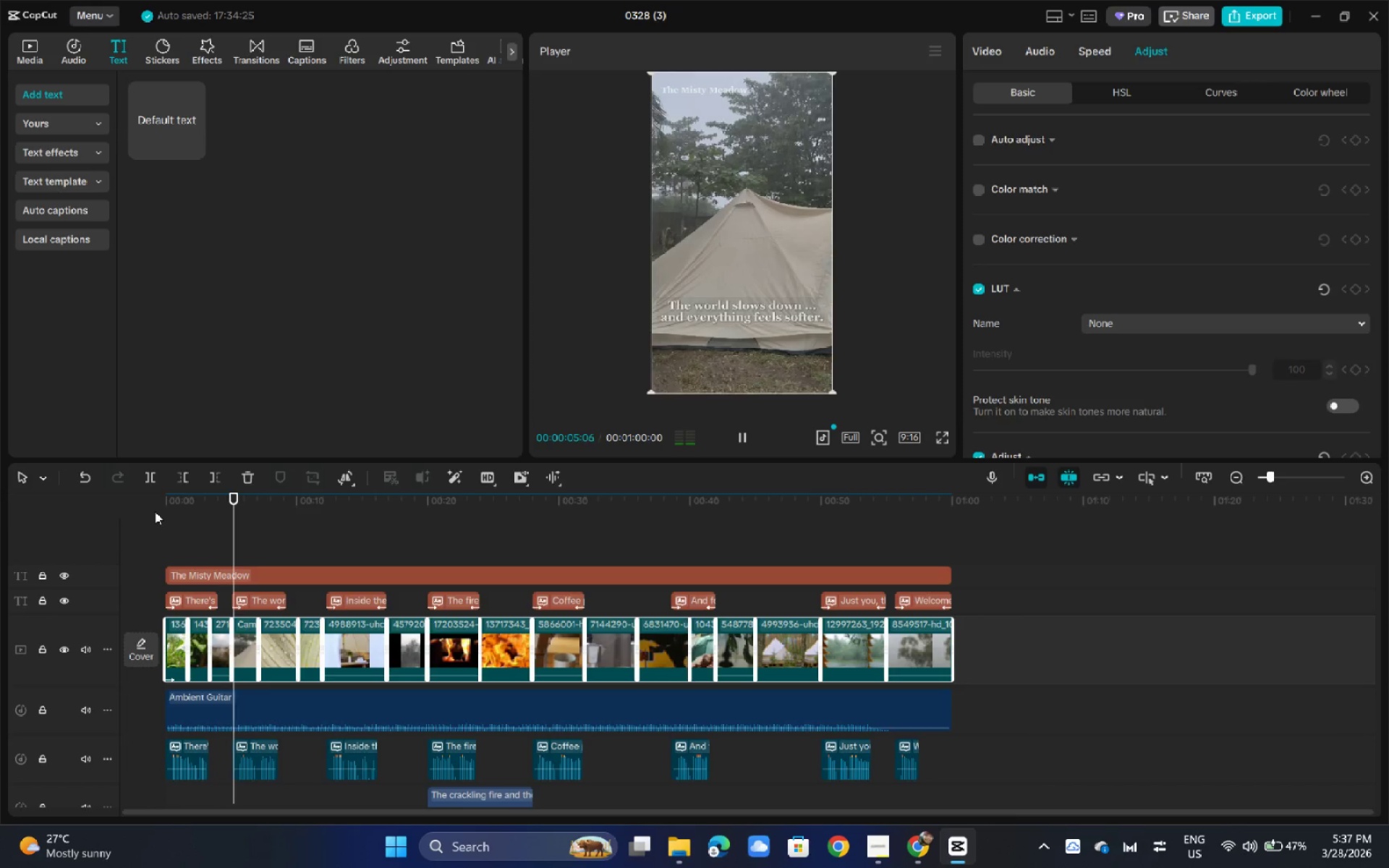 
wait(7.11)
 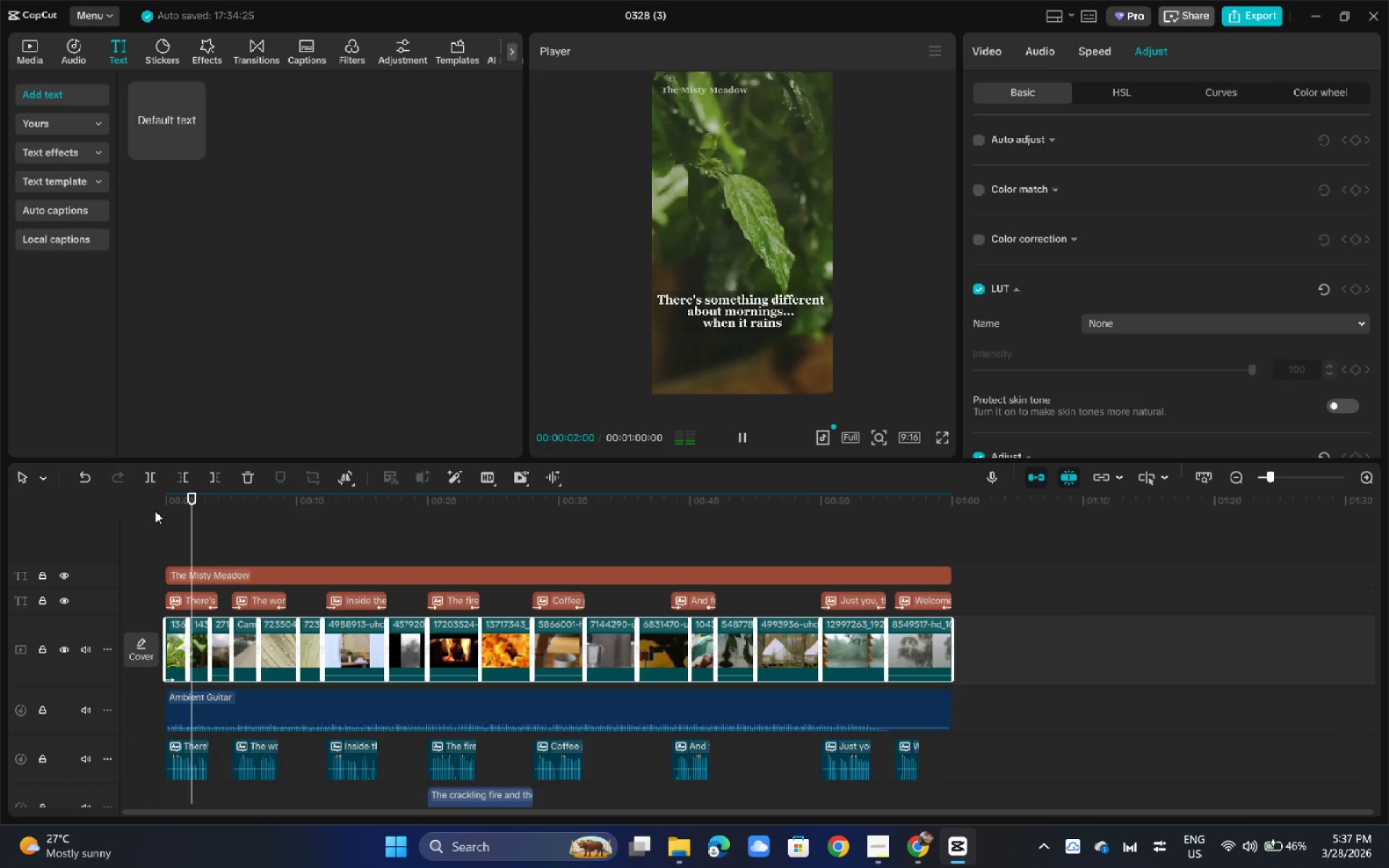 
key(Space)
 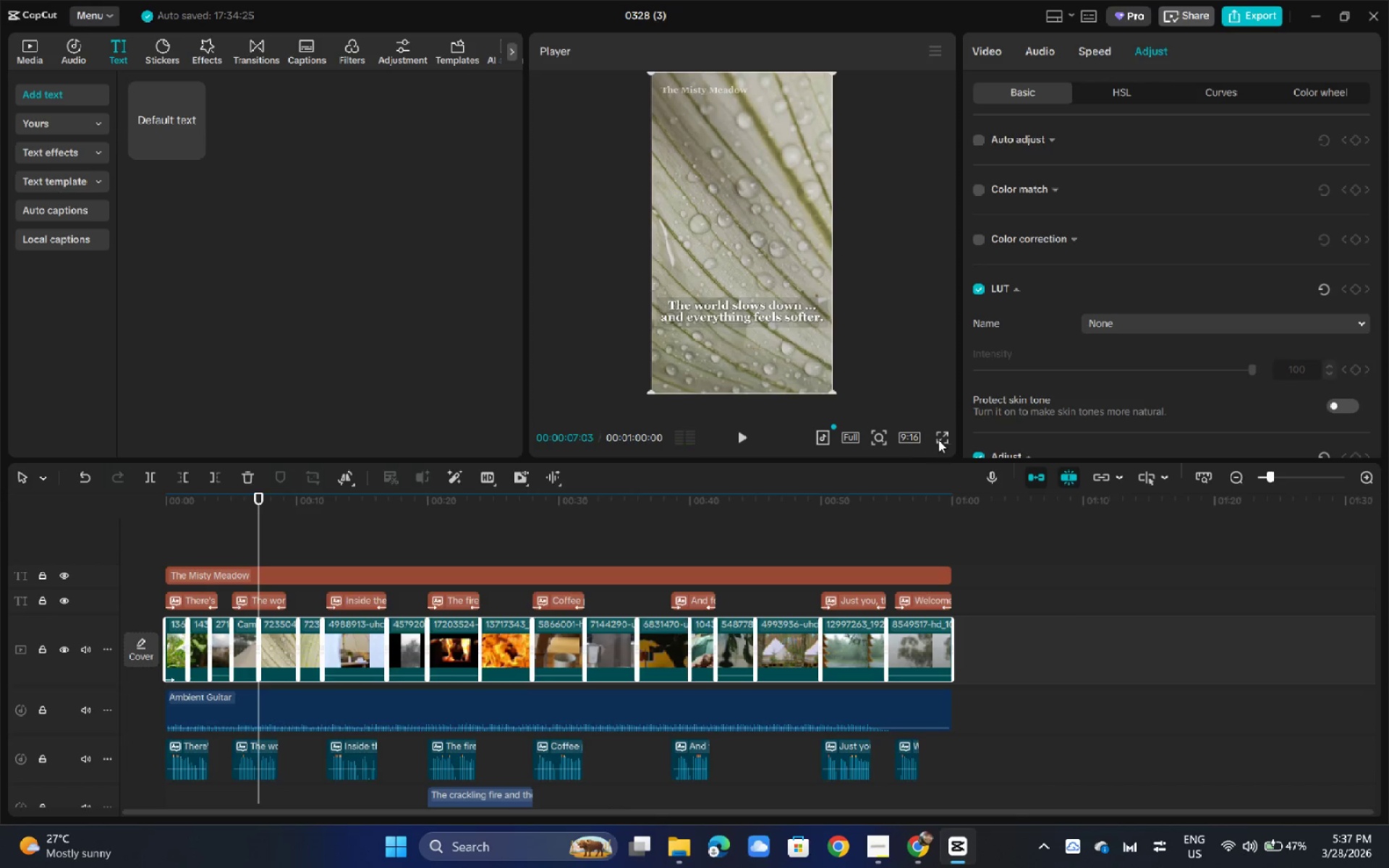 
left_click([943, 440])
 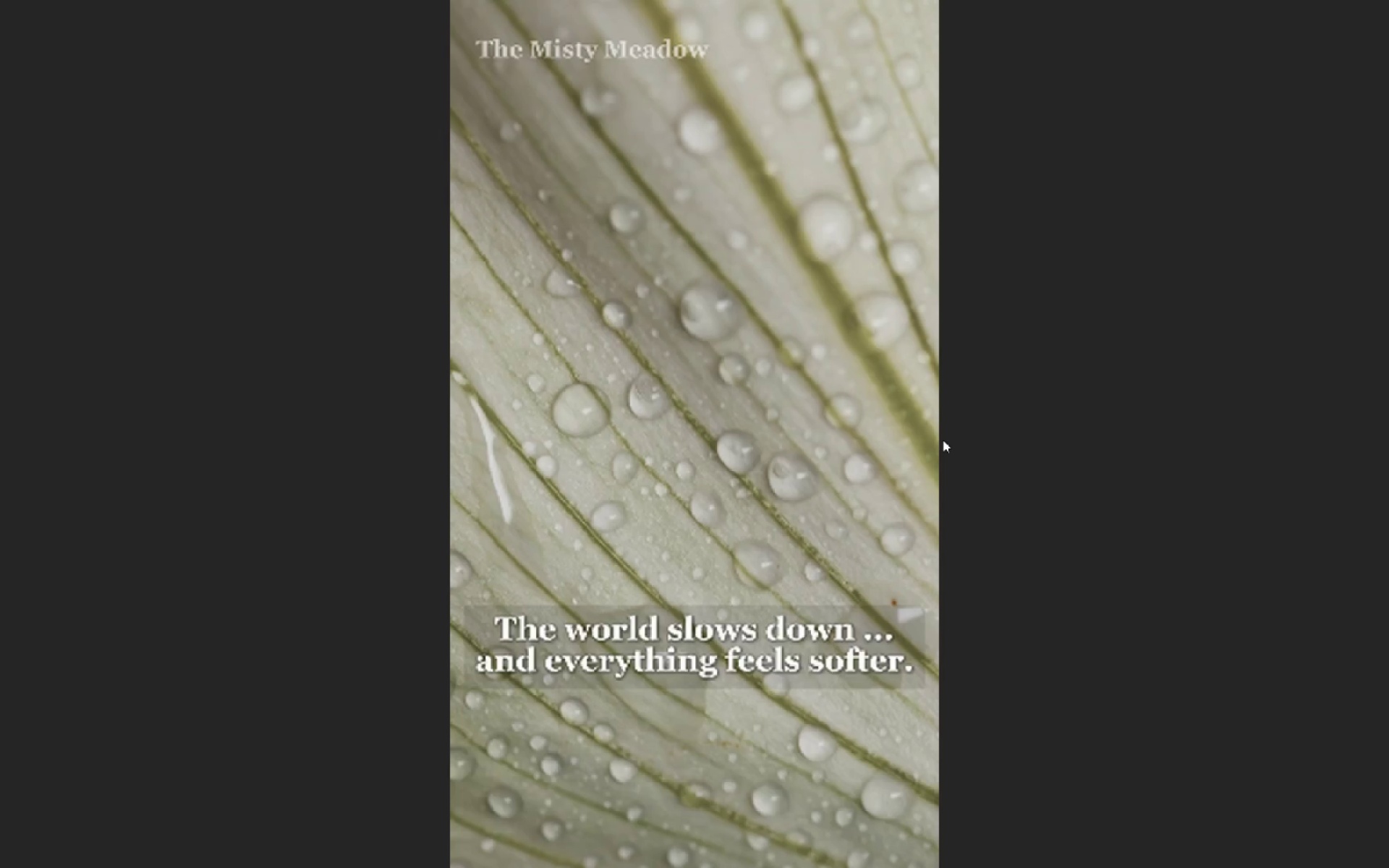 
key(Space)
 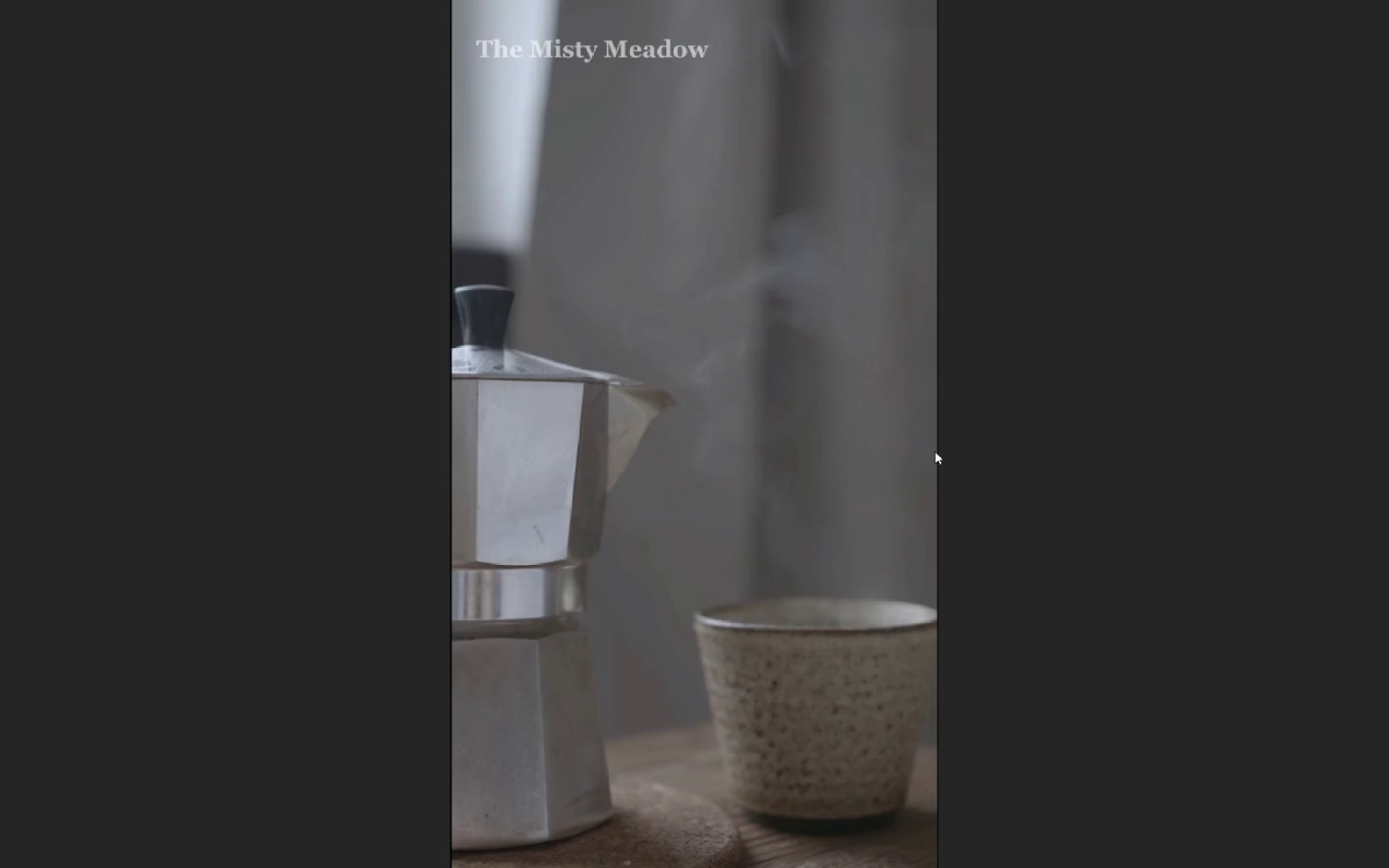 
wait(30.53)
 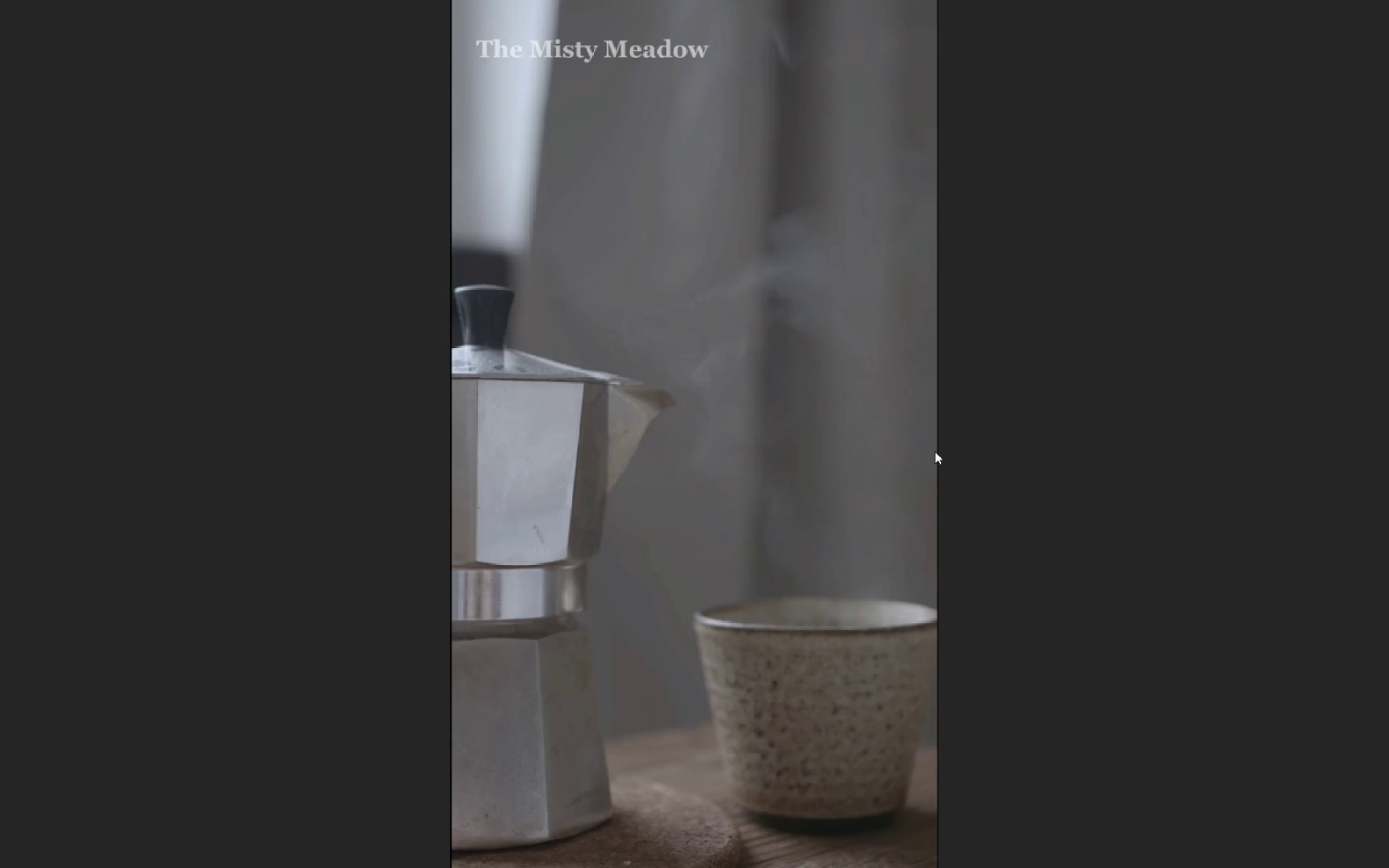 
key(Space)
 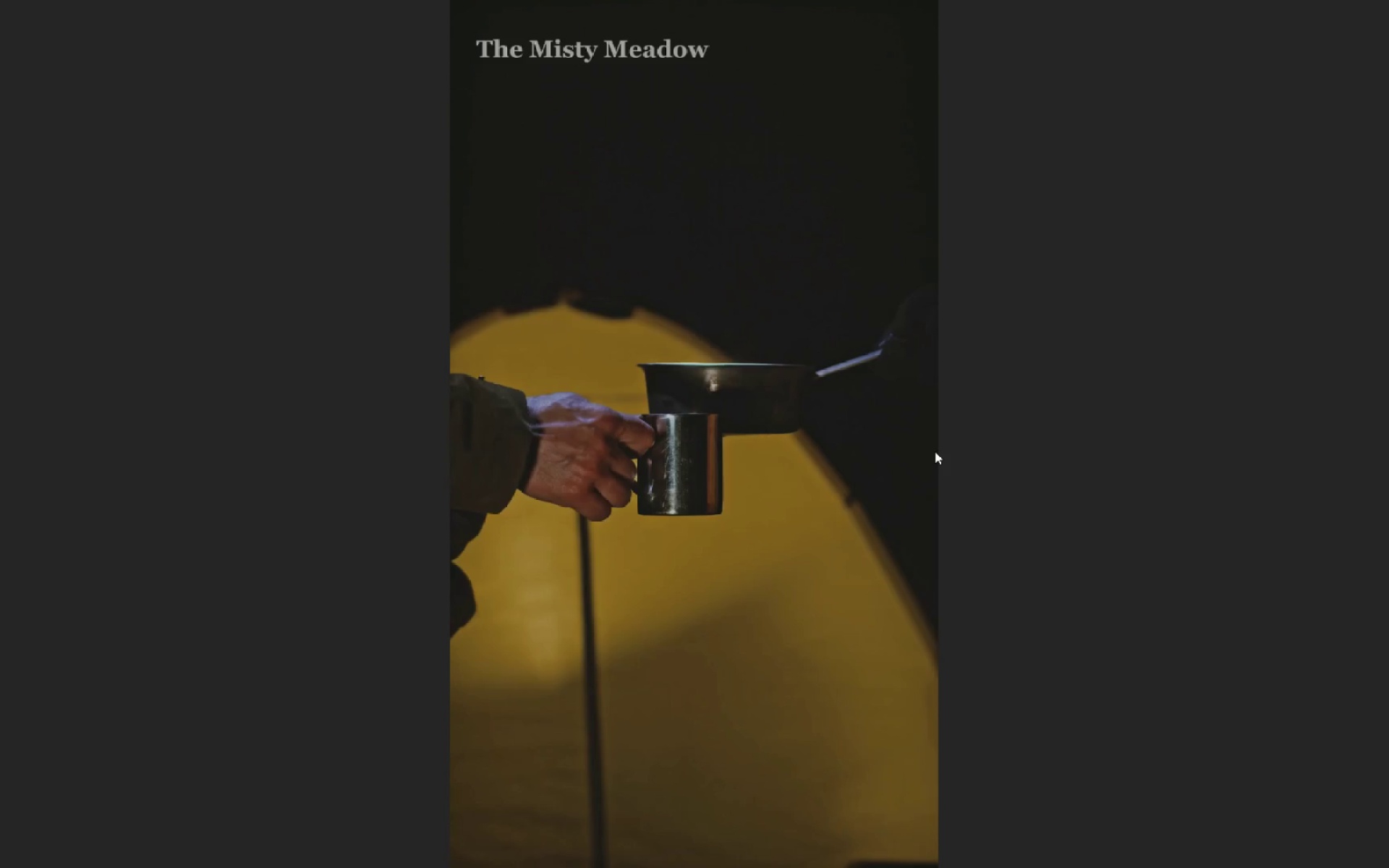 
key(Space)
 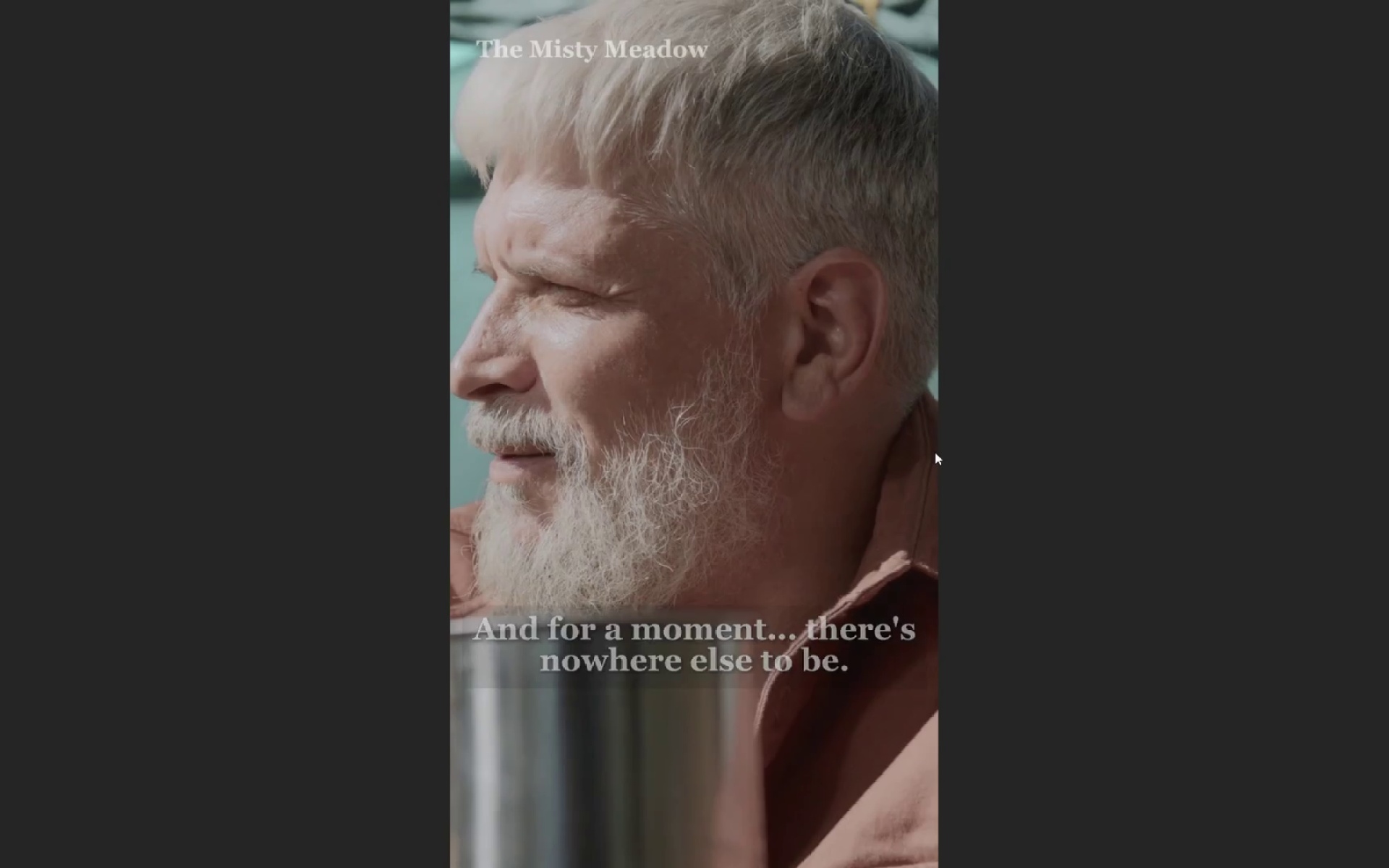 
wait(9.02)
 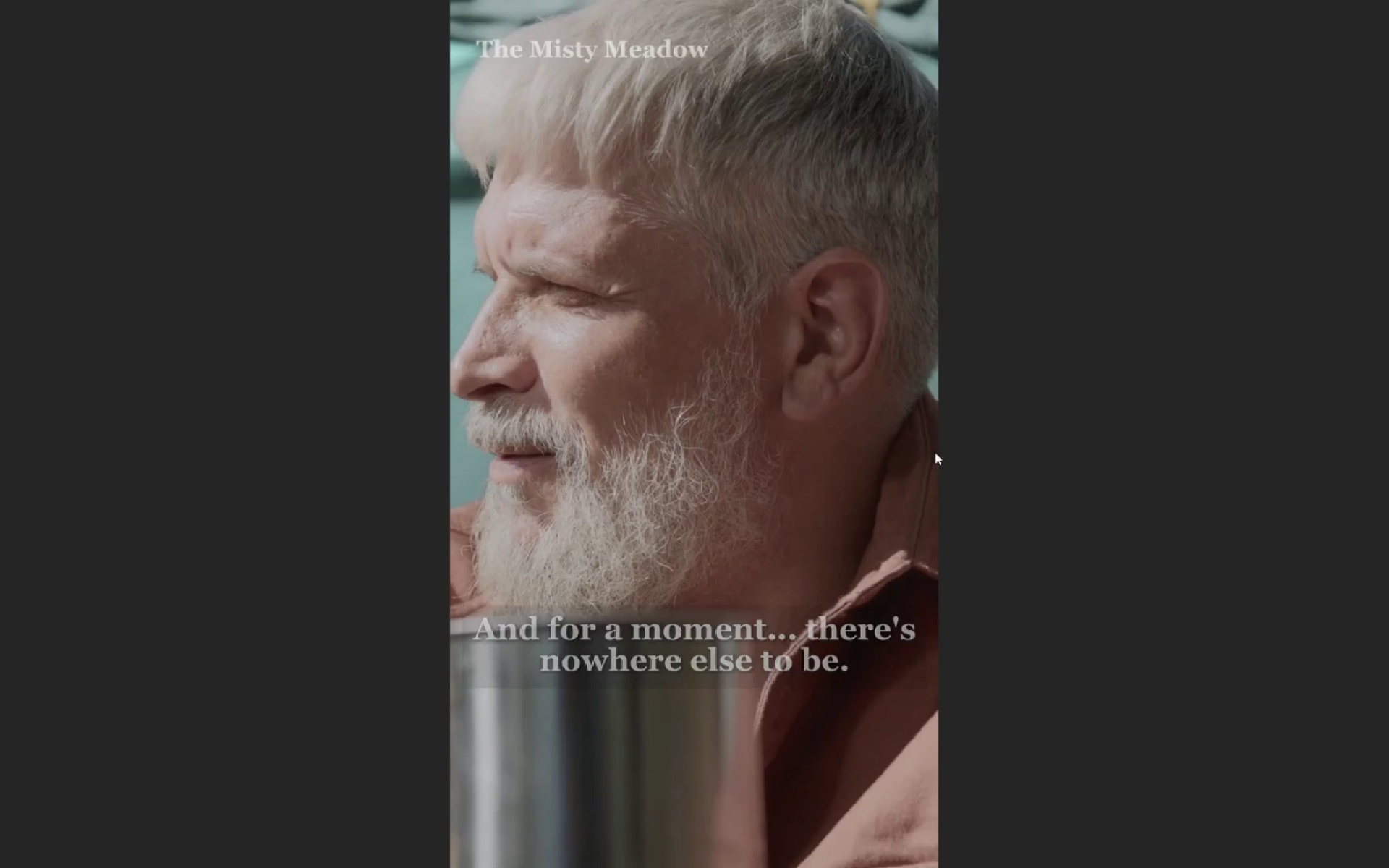 
key(Space)
 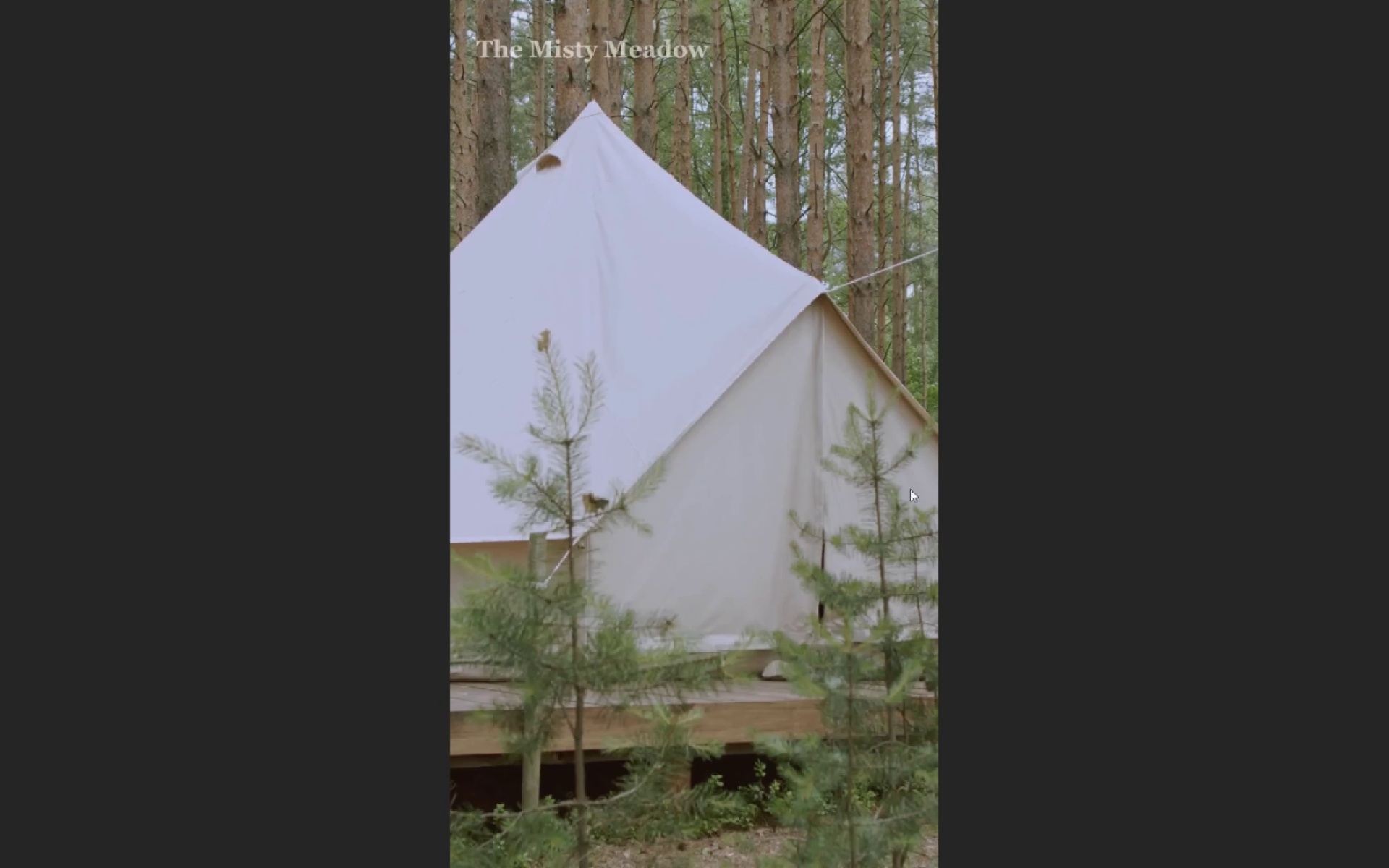 
key(Escape)
 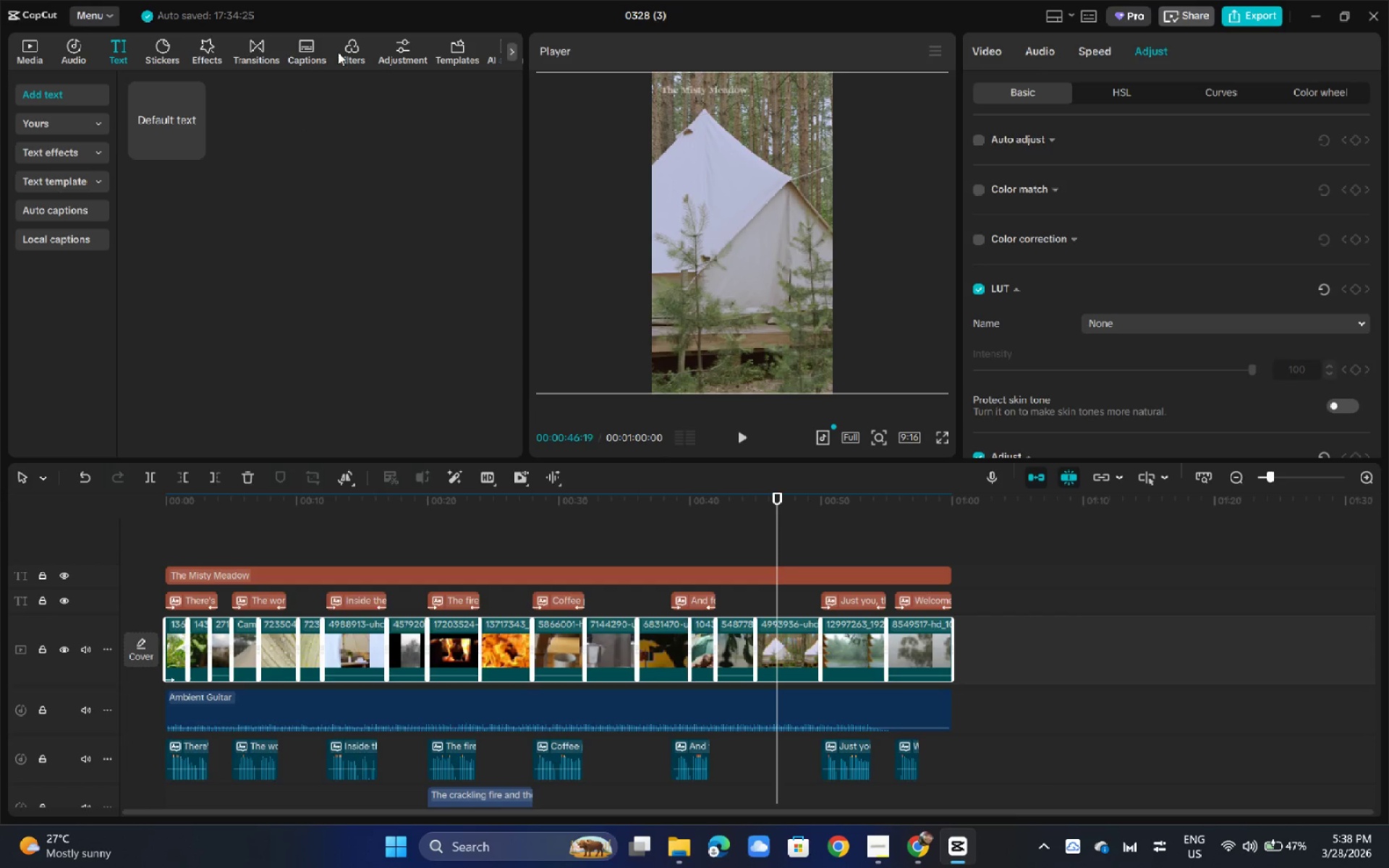 
left_click([207, 51])
 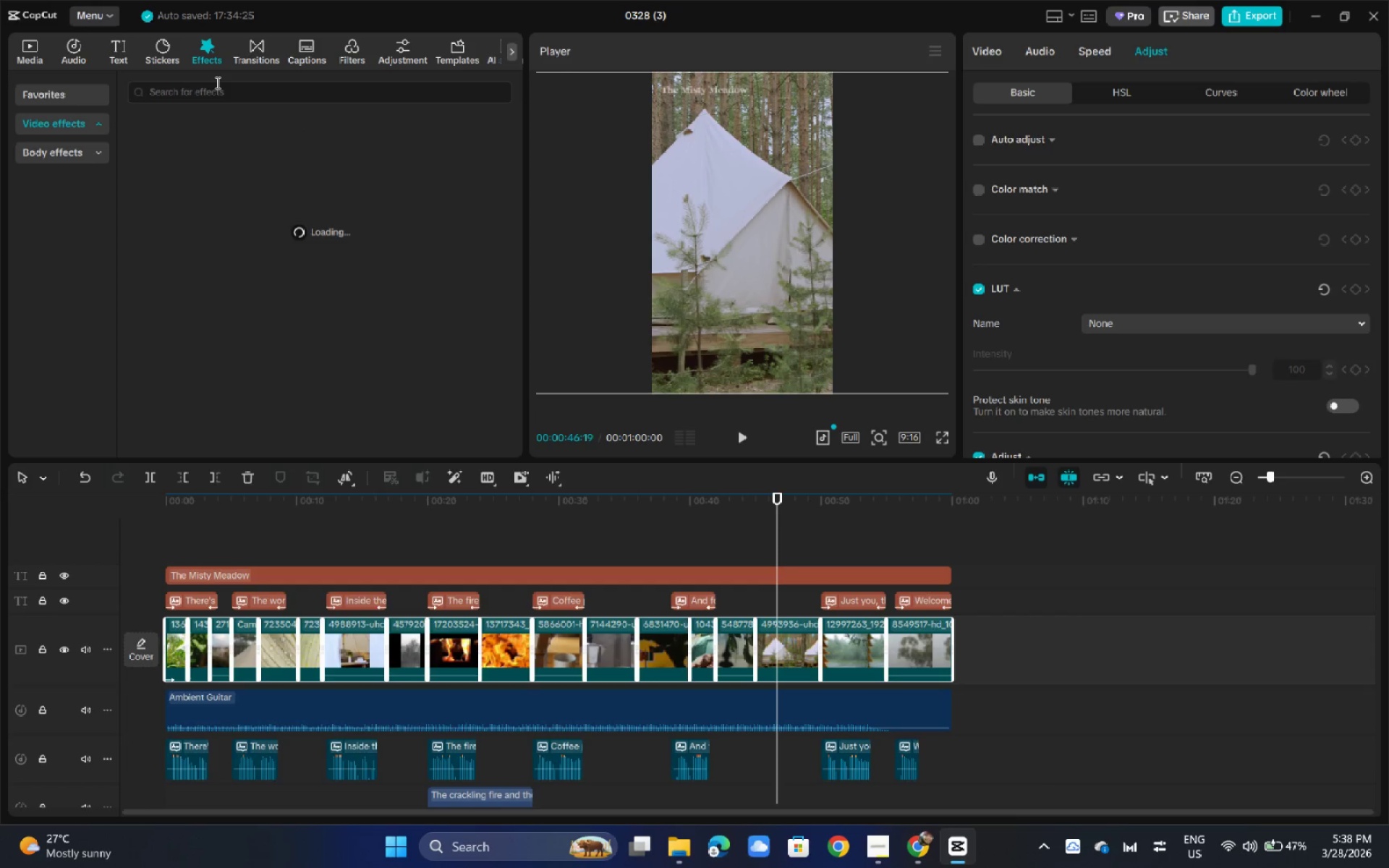 
left_click([218, 88])
 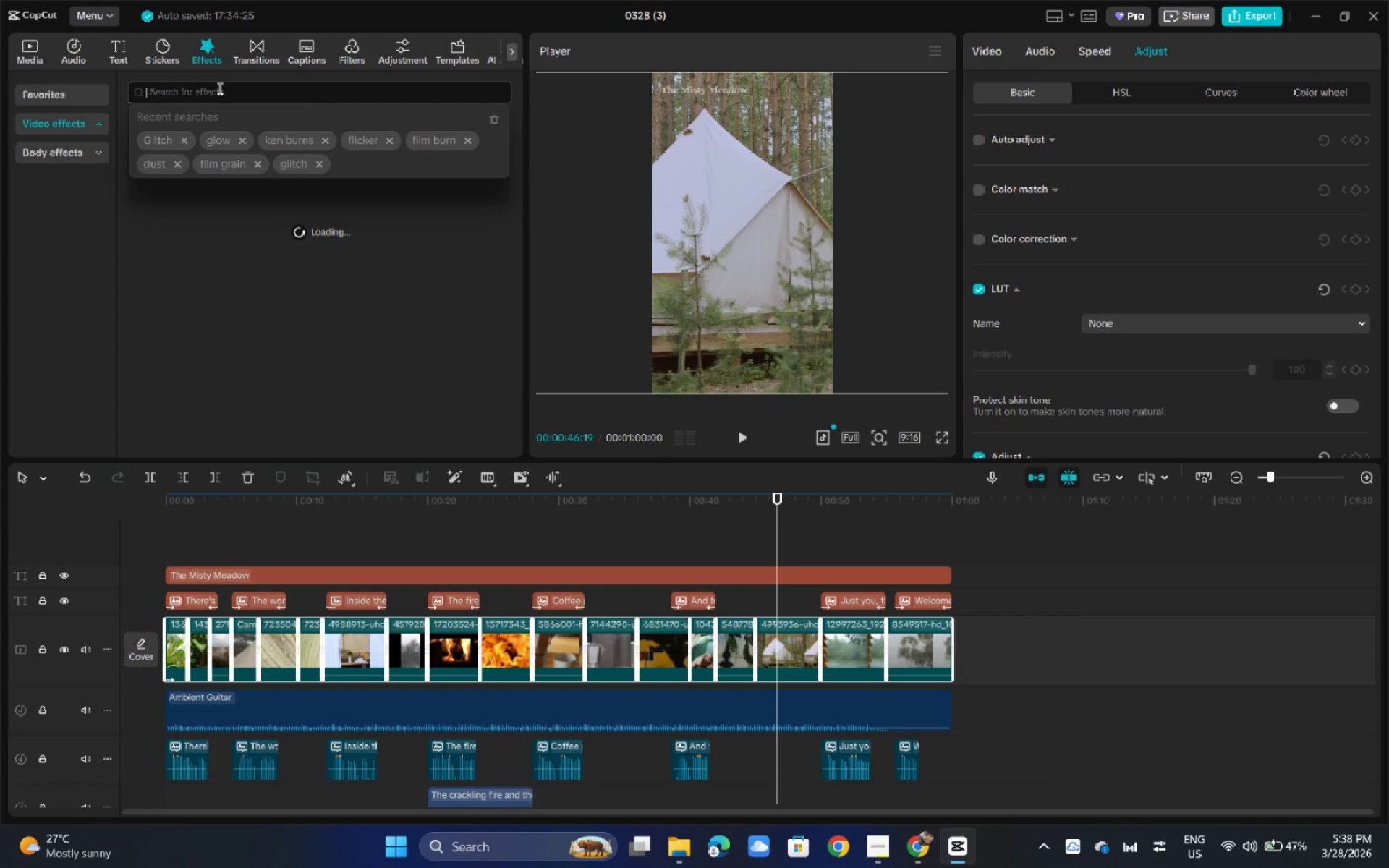 
type(rain')
key(Backspace)
 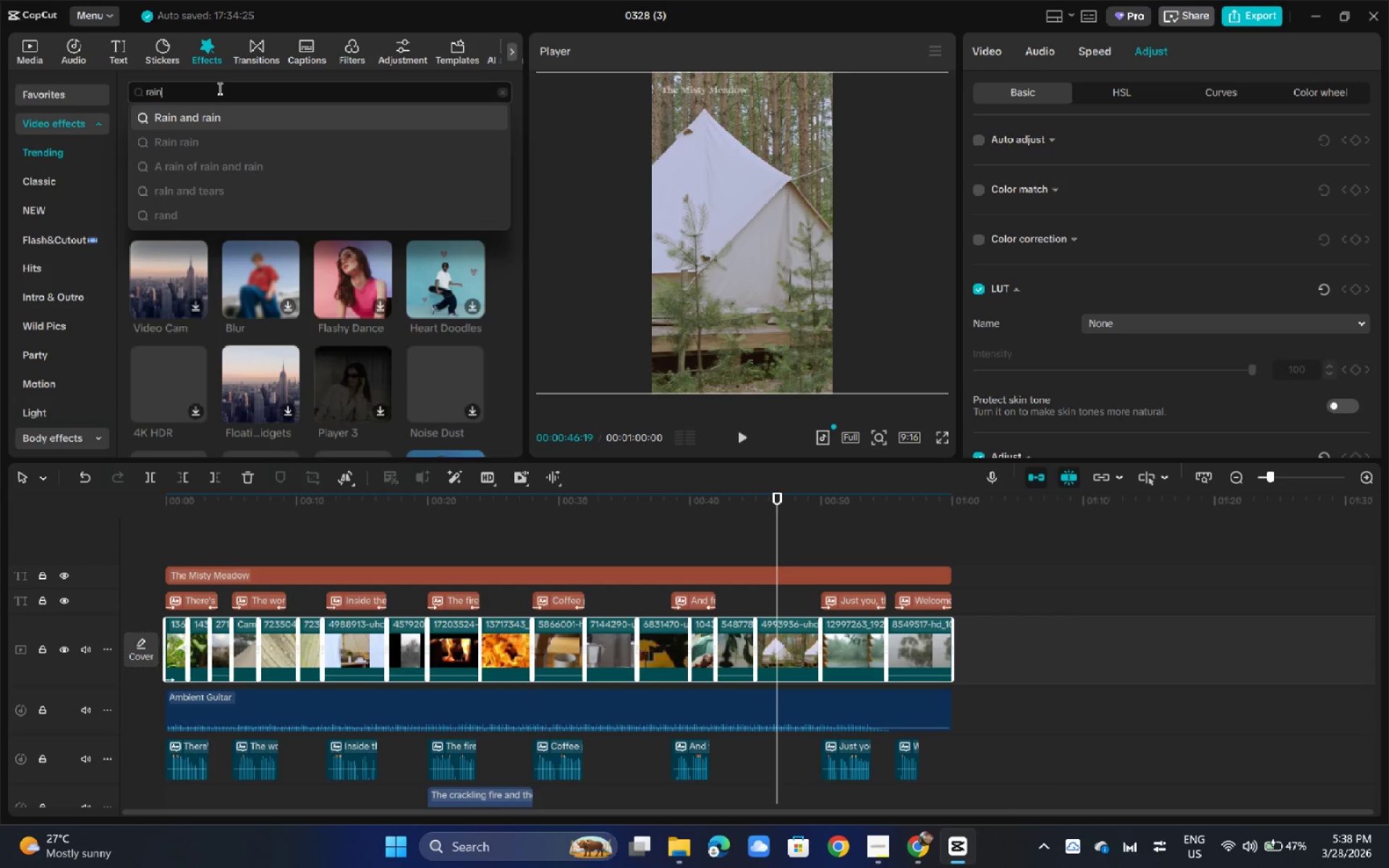 
key(Enter)
 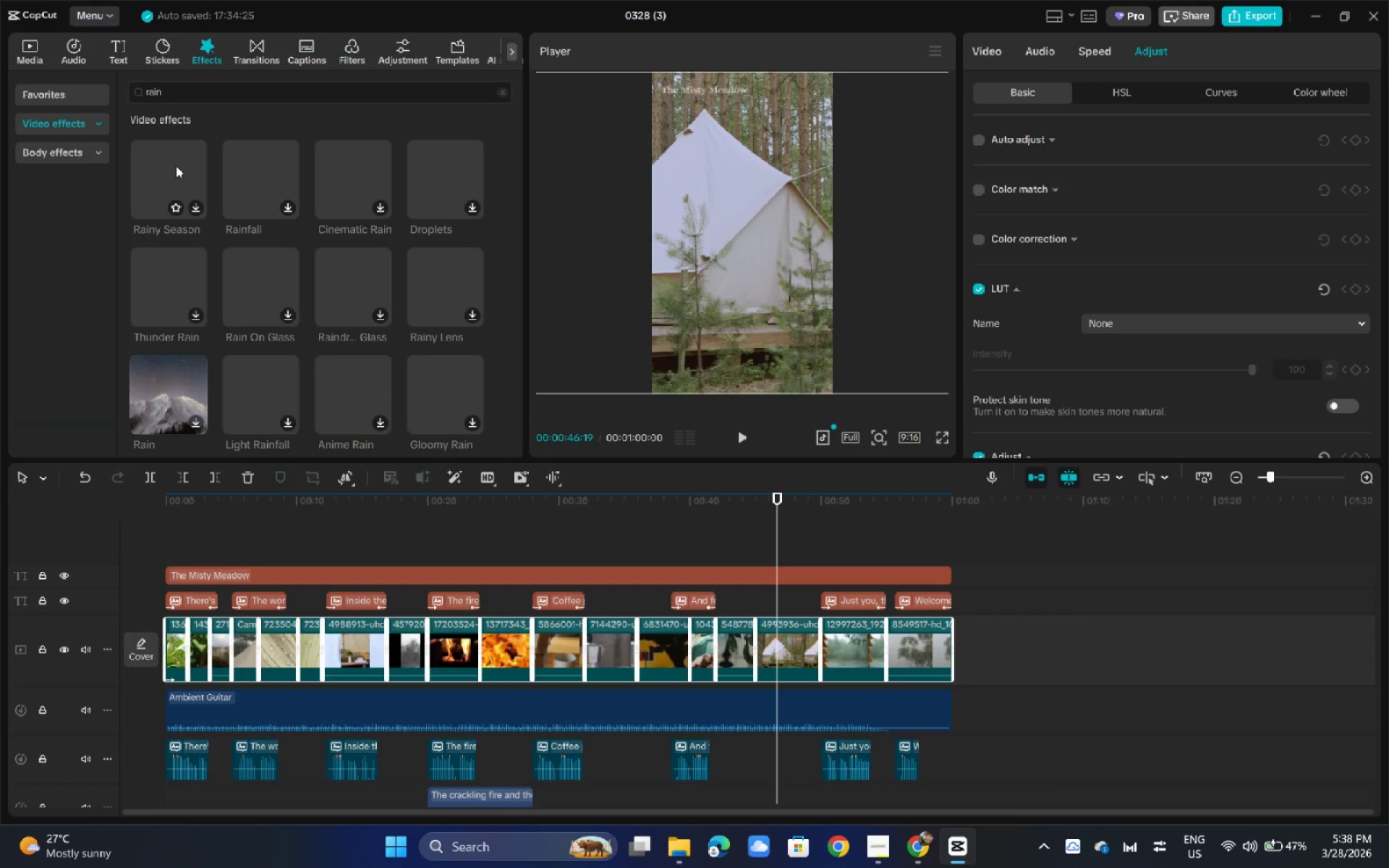 
wait(10.2)
 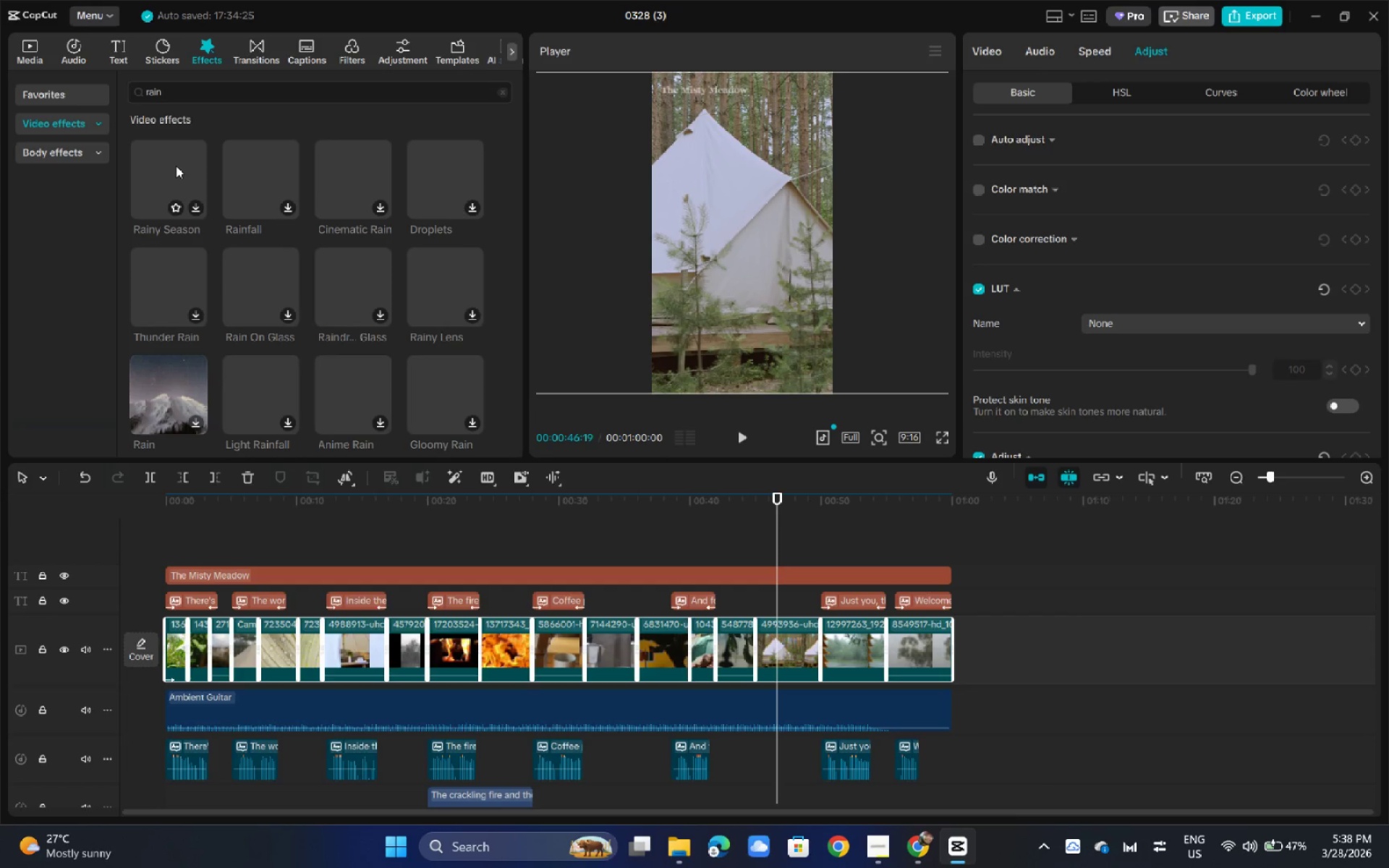 
left_click_drag(start_coordinate=[171, 162], to_coordinate=[754, 553])
 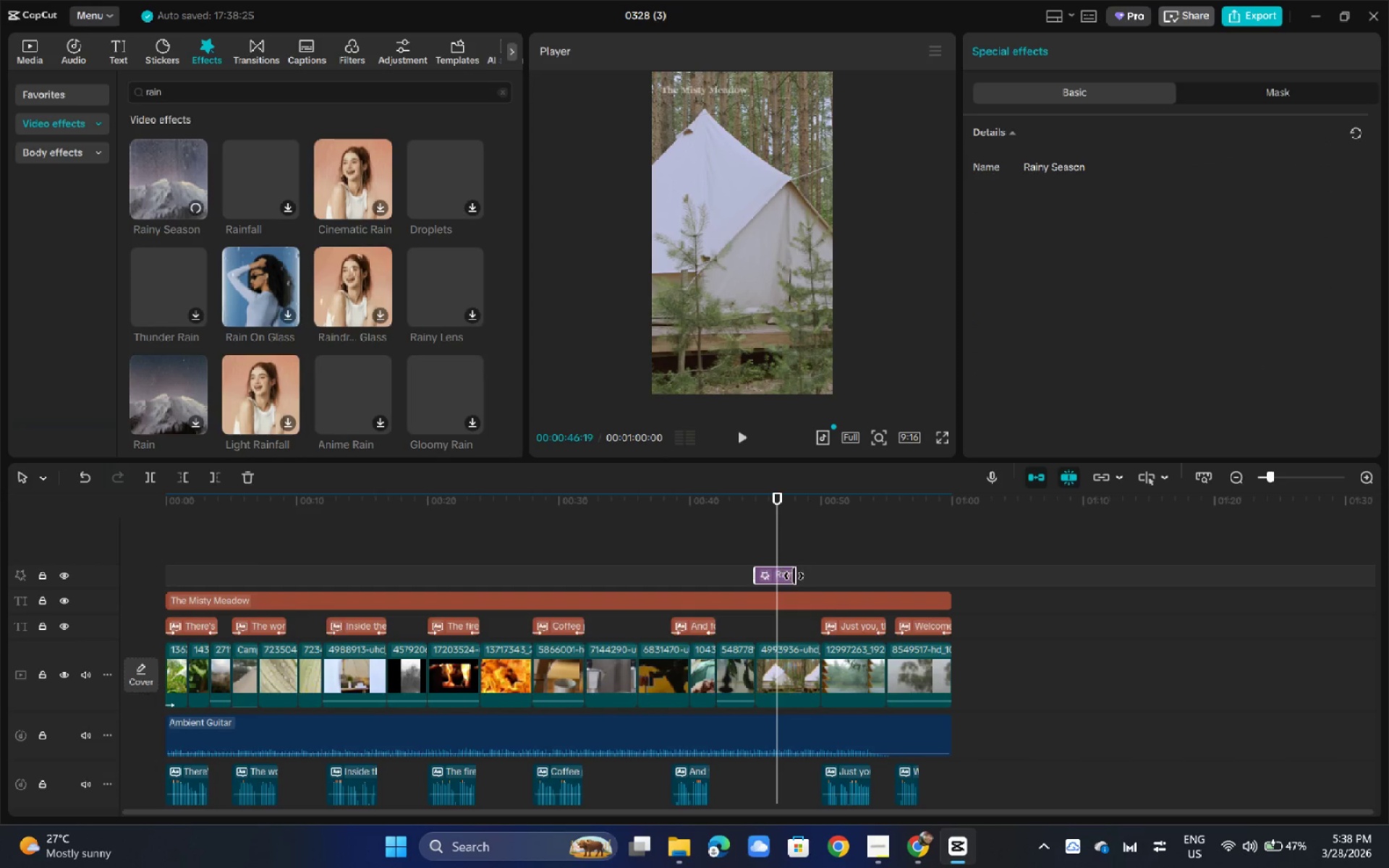 
left_click_drag(start_coordinate=[794, 576], to_coordinate=[820, 582])
 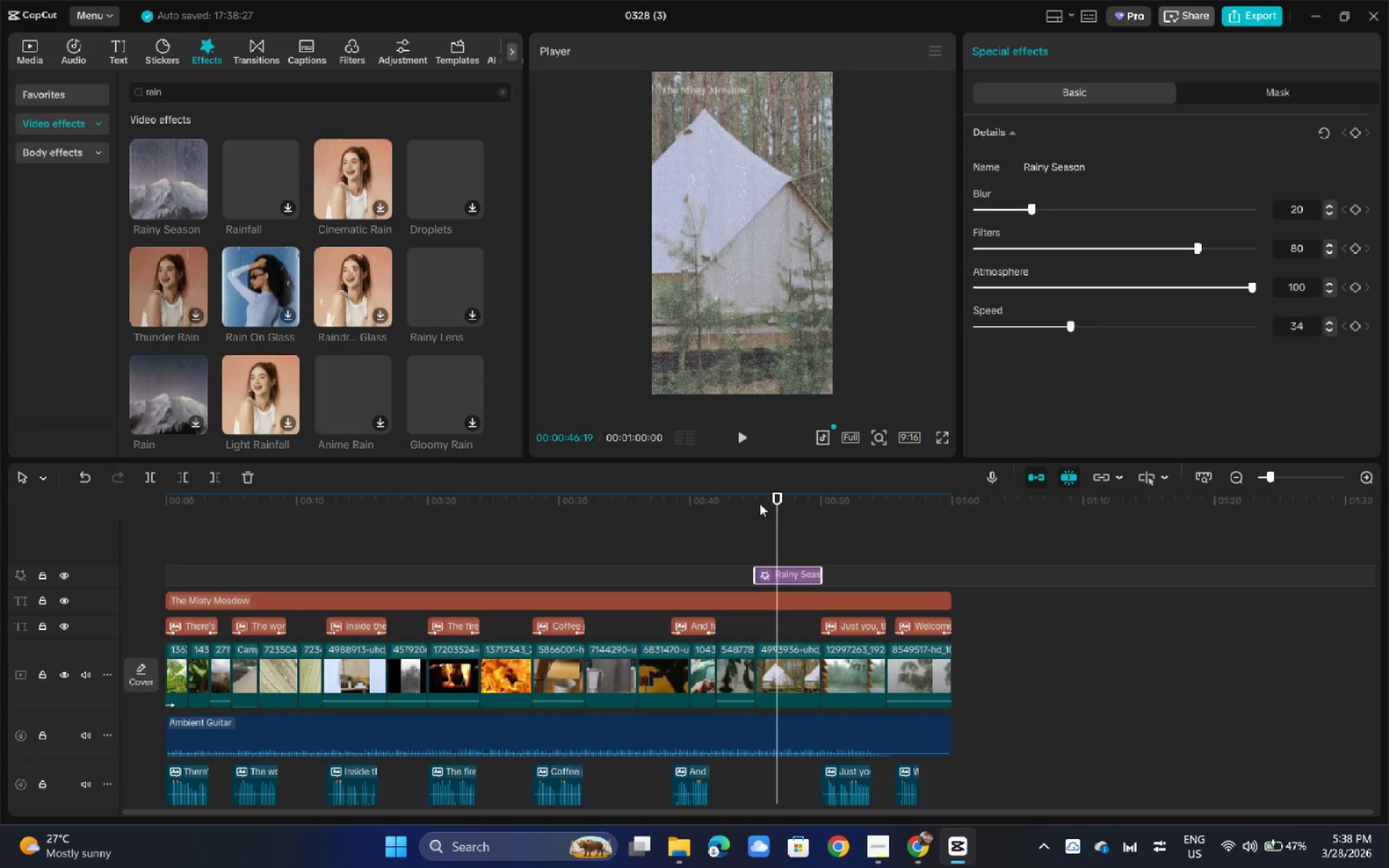 
left_click_drag(start_coordinate=[755, 501], to_coordinate=[744, 503])
 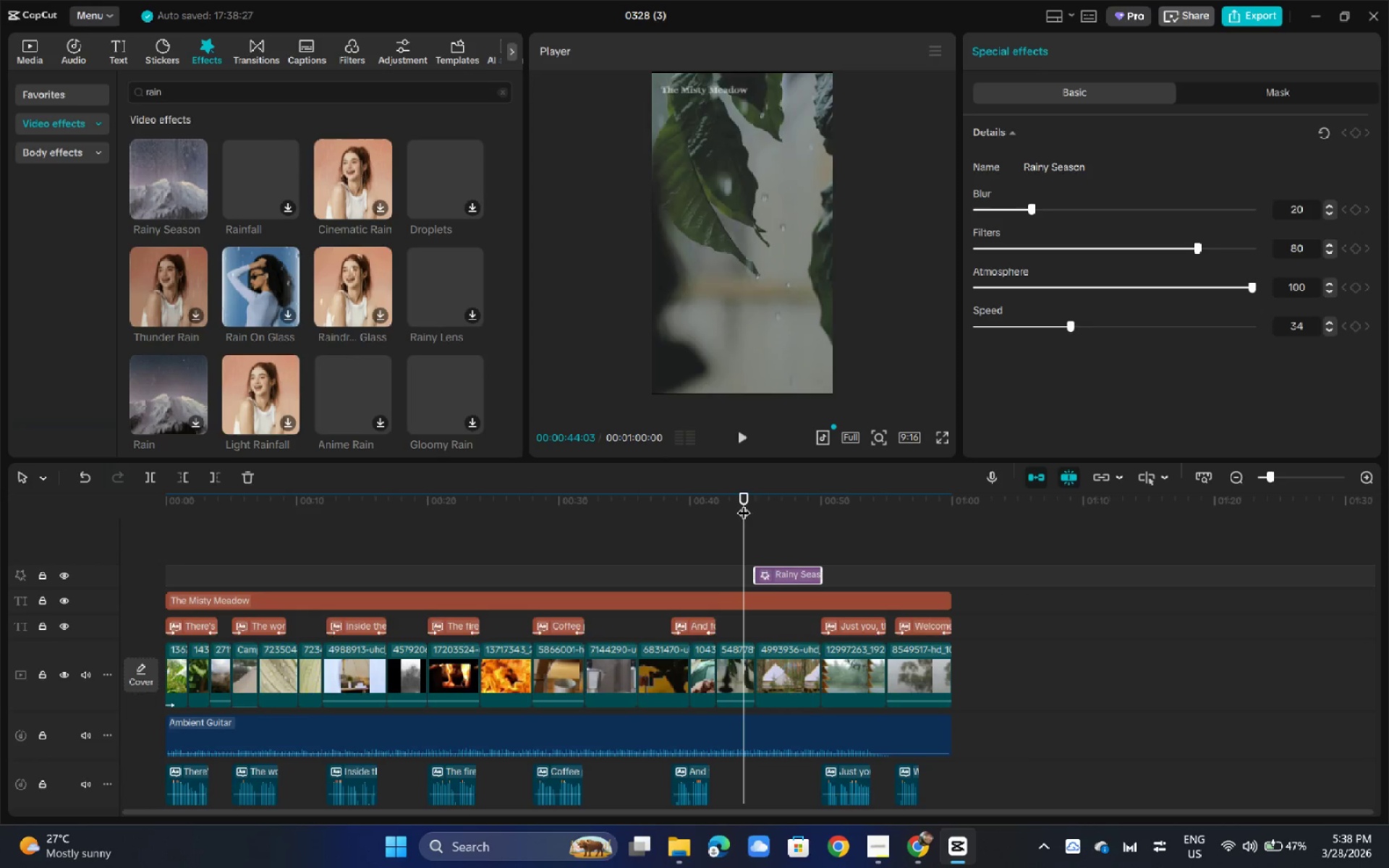 
key(Space)
 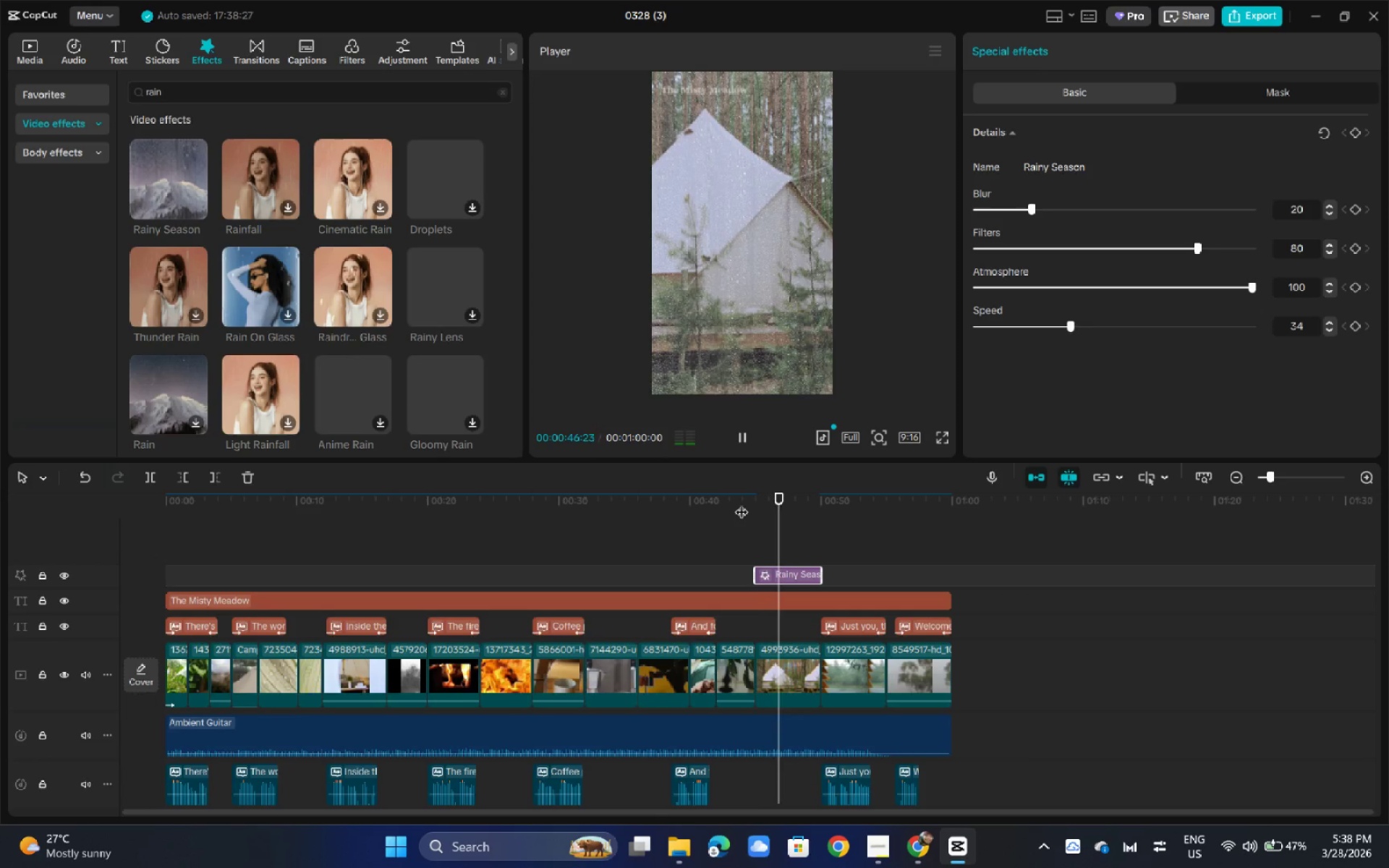 
key(Space)
 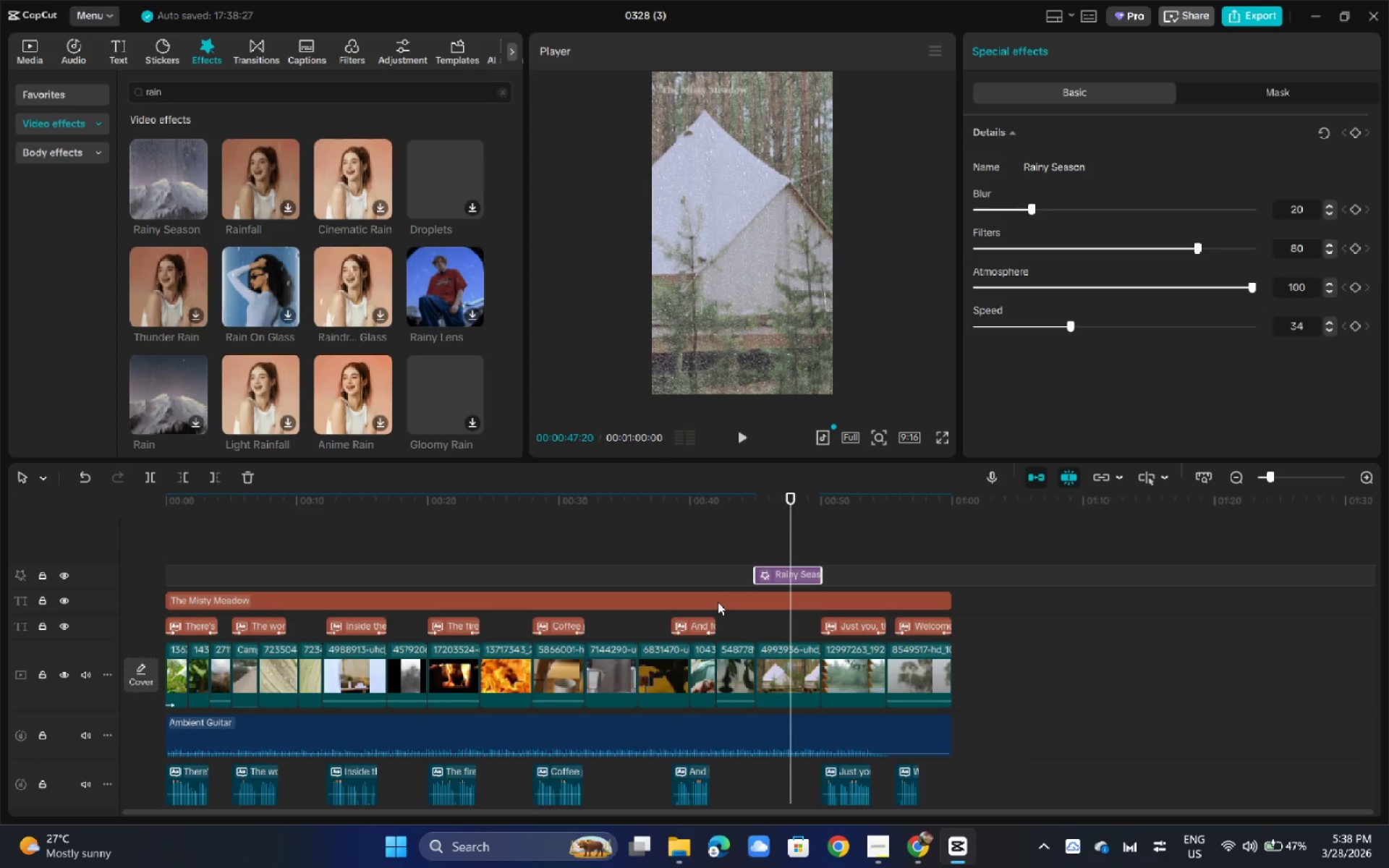 
left_click_drag(start_coordinate=[718, 602], to_coordinate=[723, 573])
 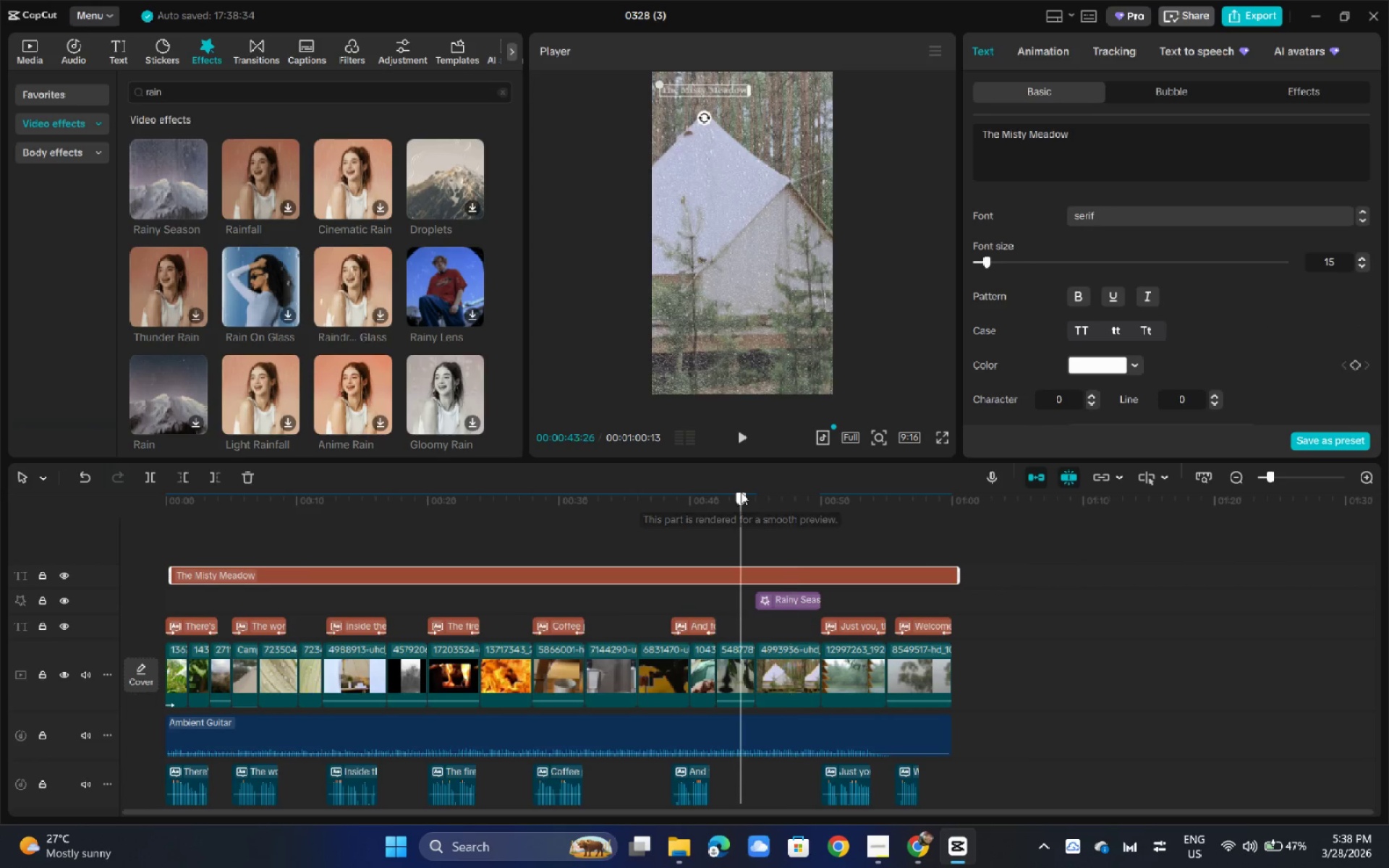 
key(Space)
 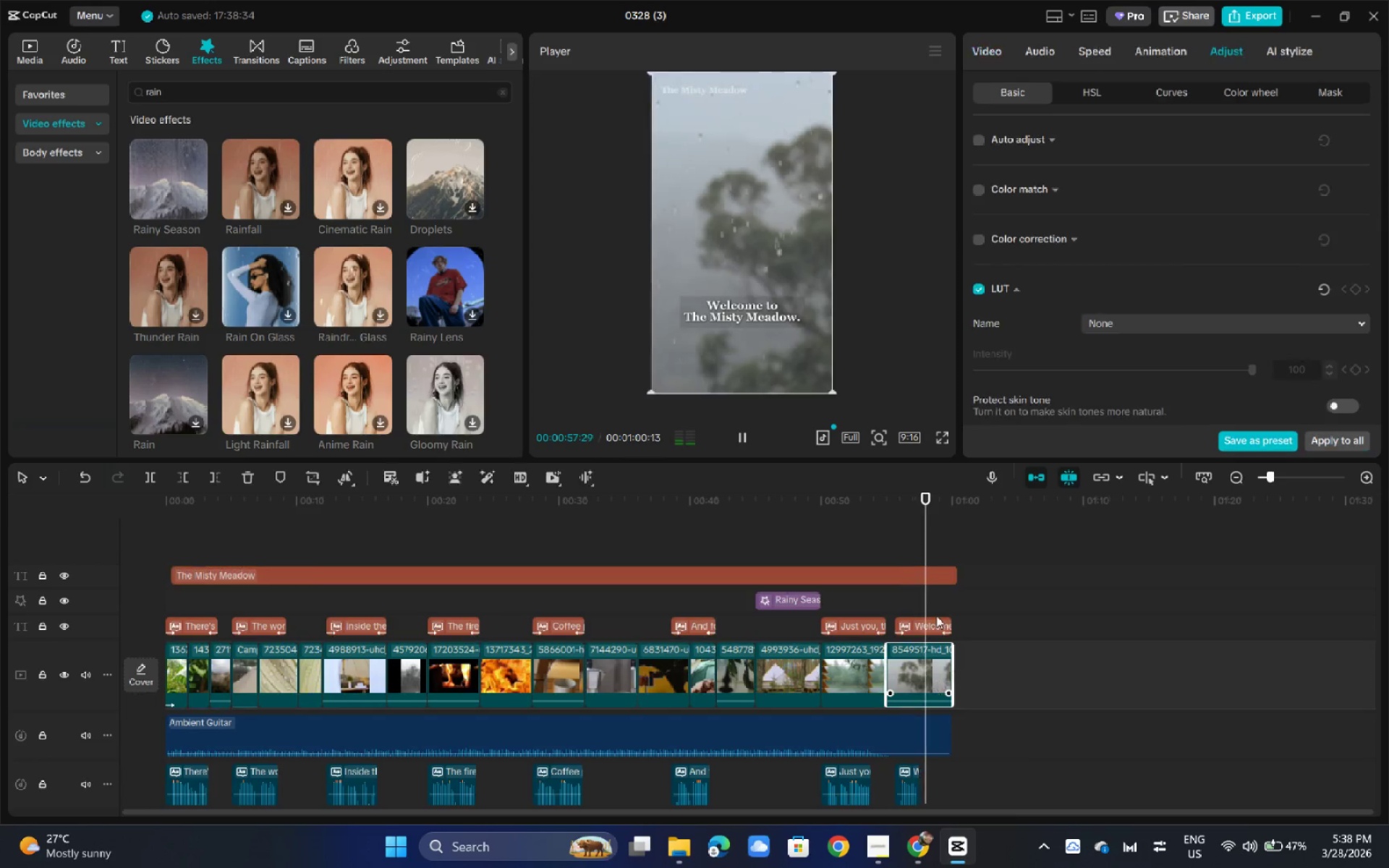 
wait(19.16)
 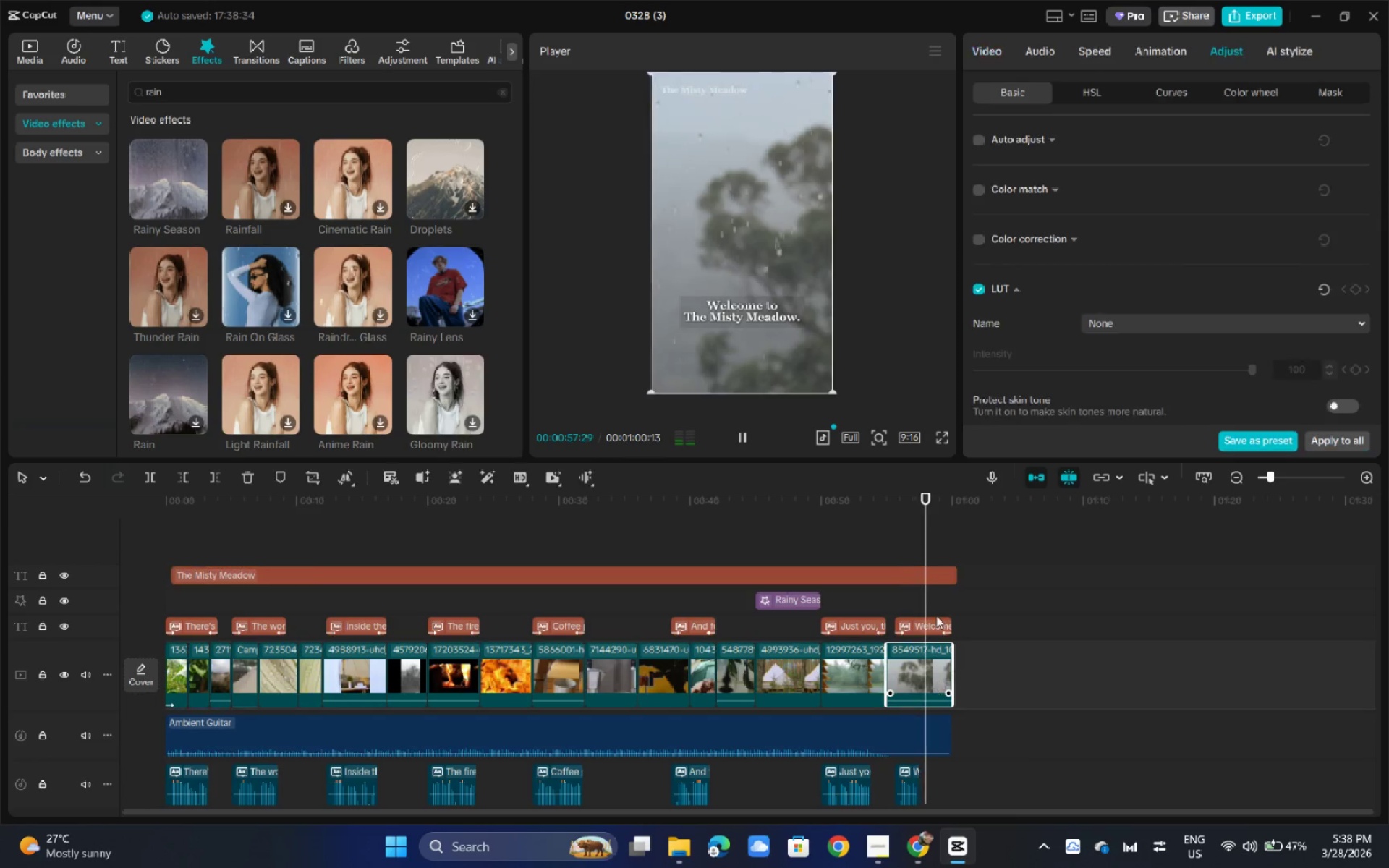 
left_click([1010, 259])
 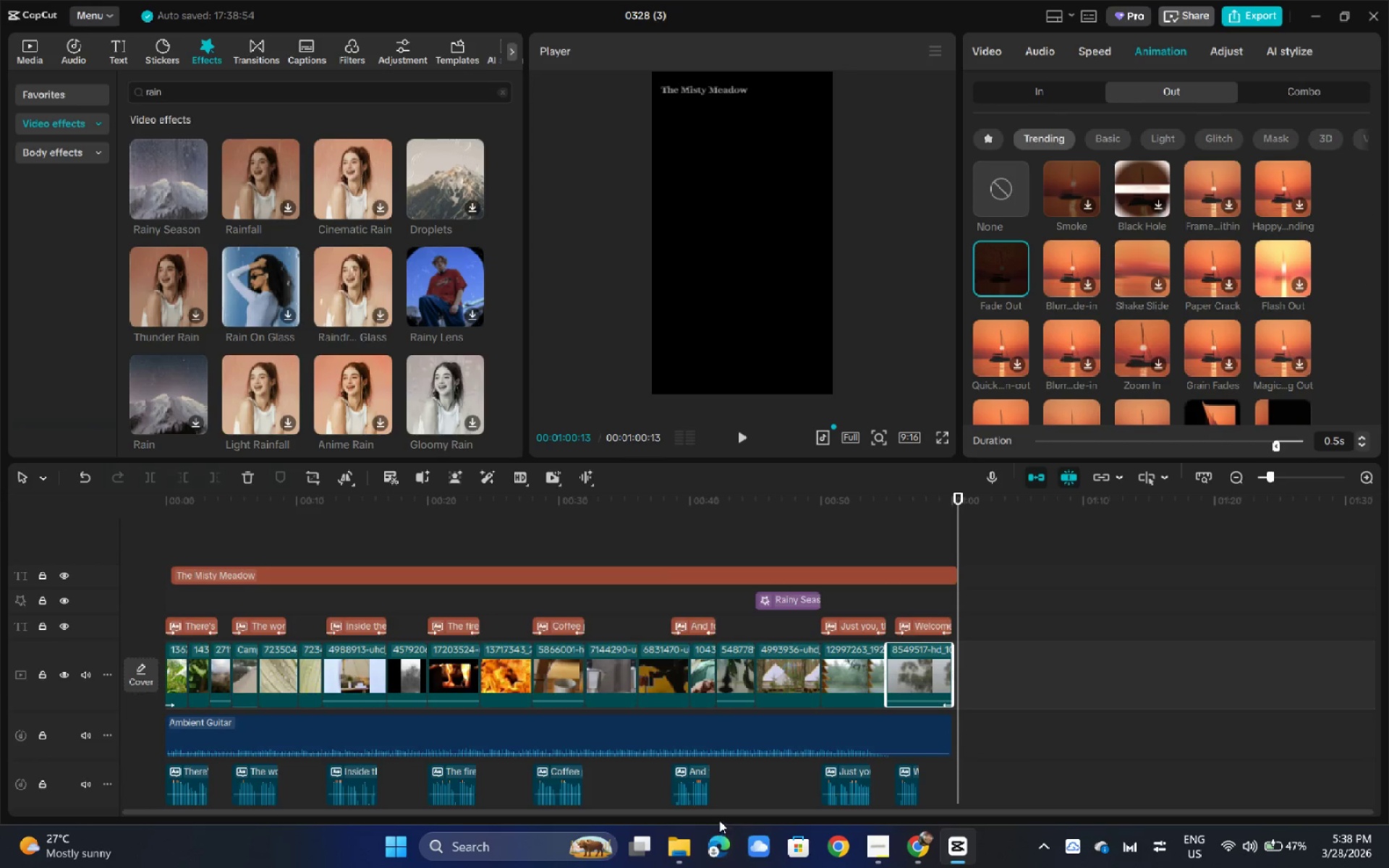 
left_click_drag(start_coordinate=[721, 814], to_coordinate=[547, 809])
 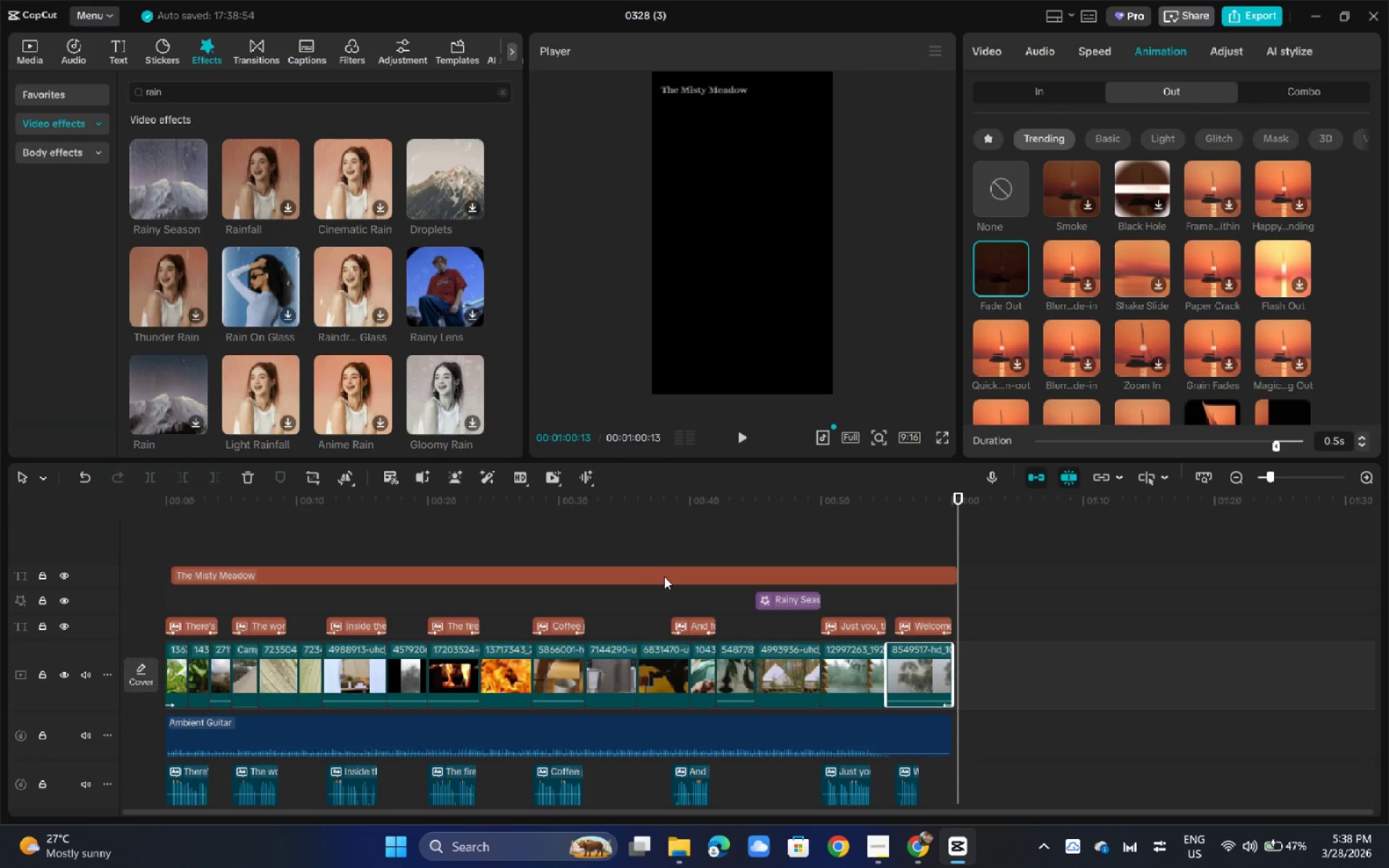 
key(Alt+AltLeft)
 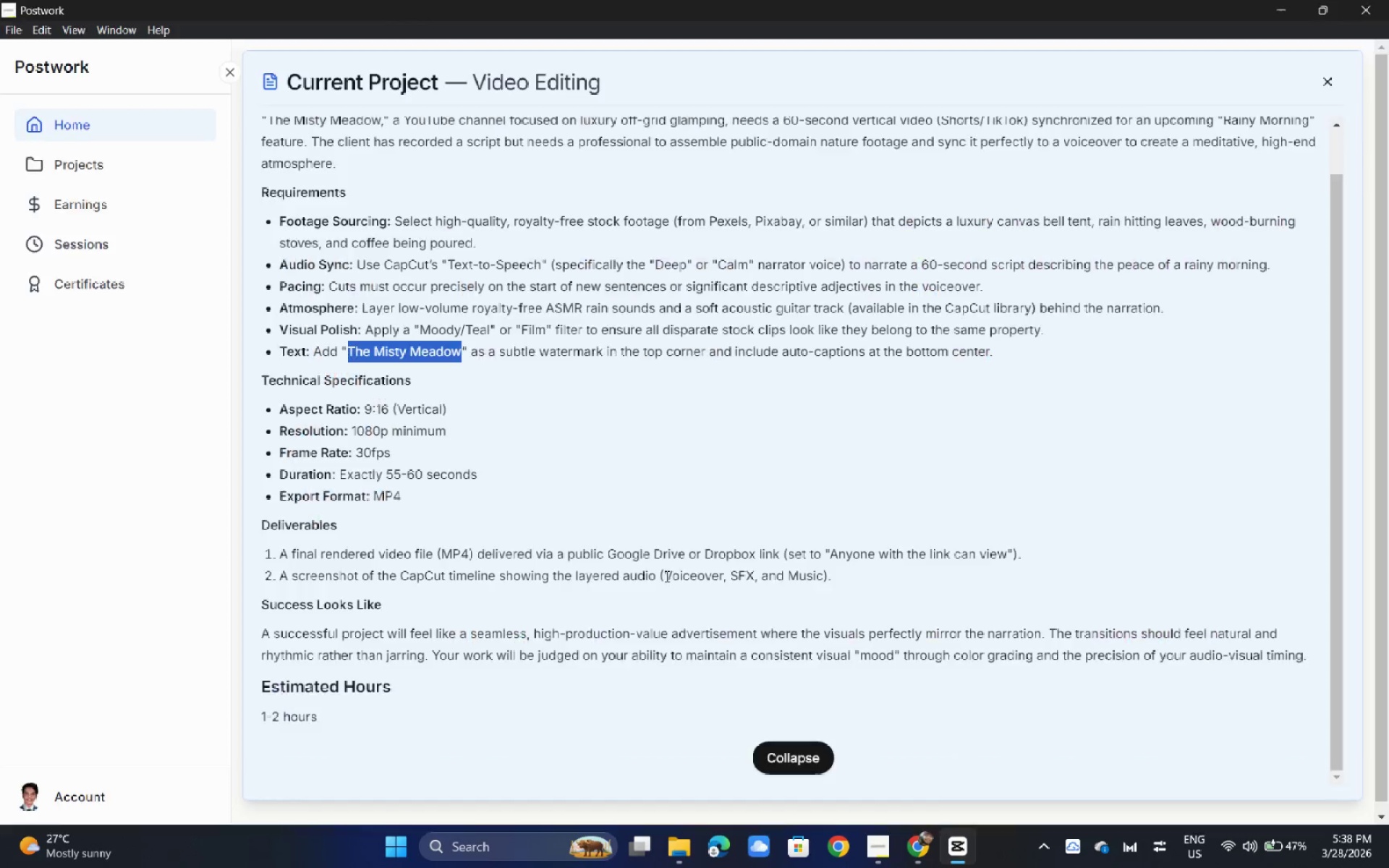 
key(Alt+Tab)